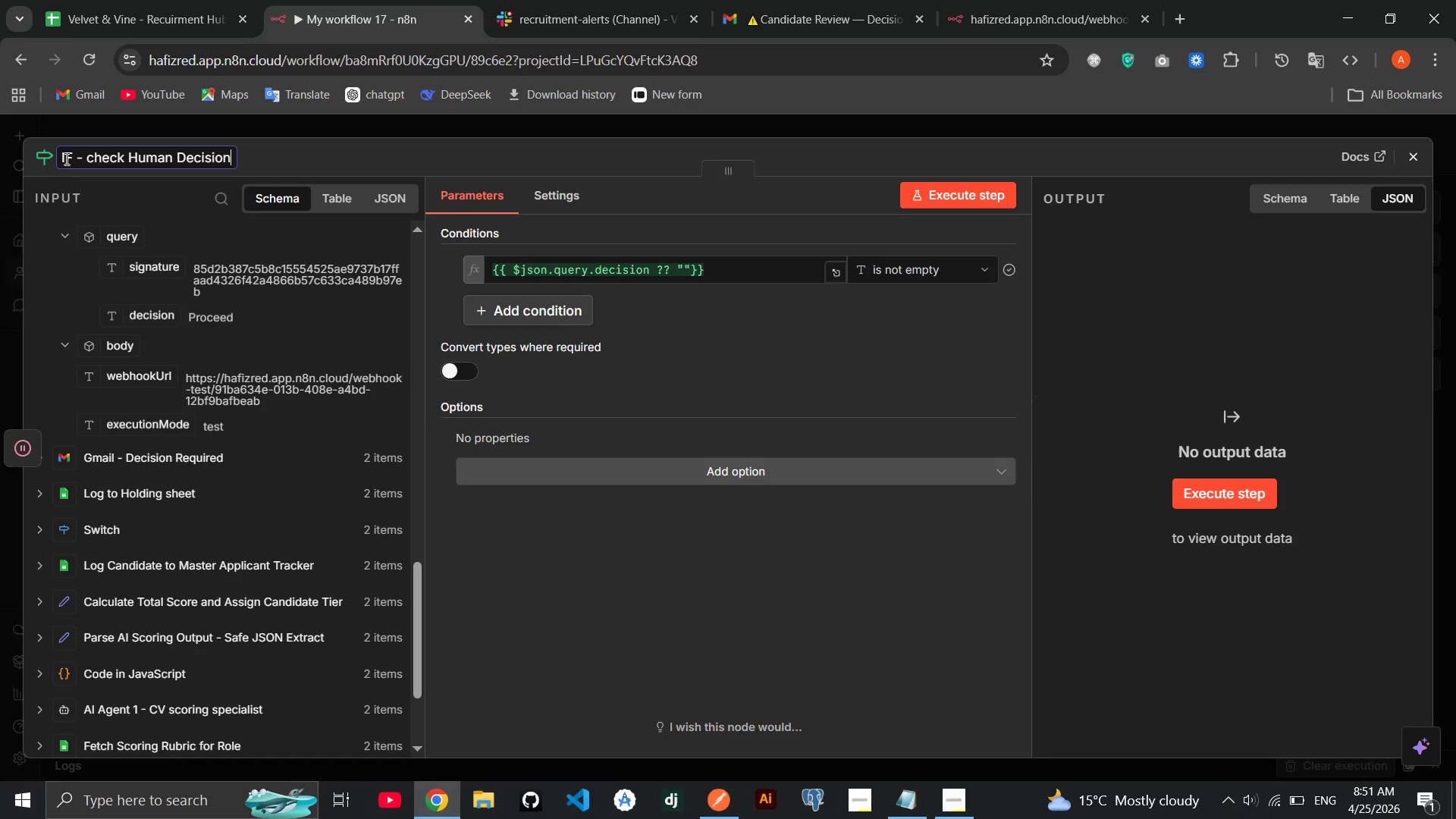 
key(Enter)
 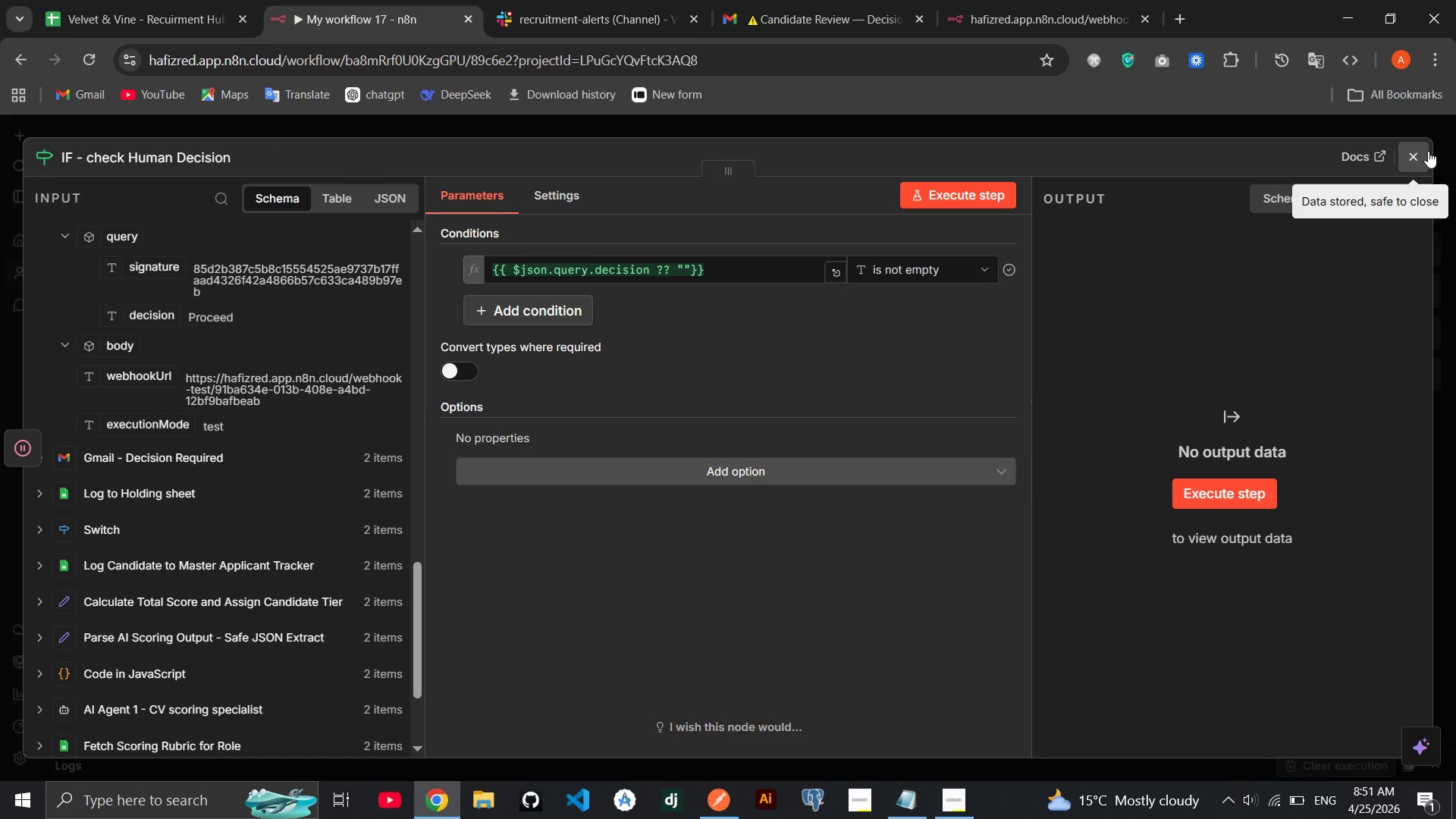 
left_click([1428, 151])
 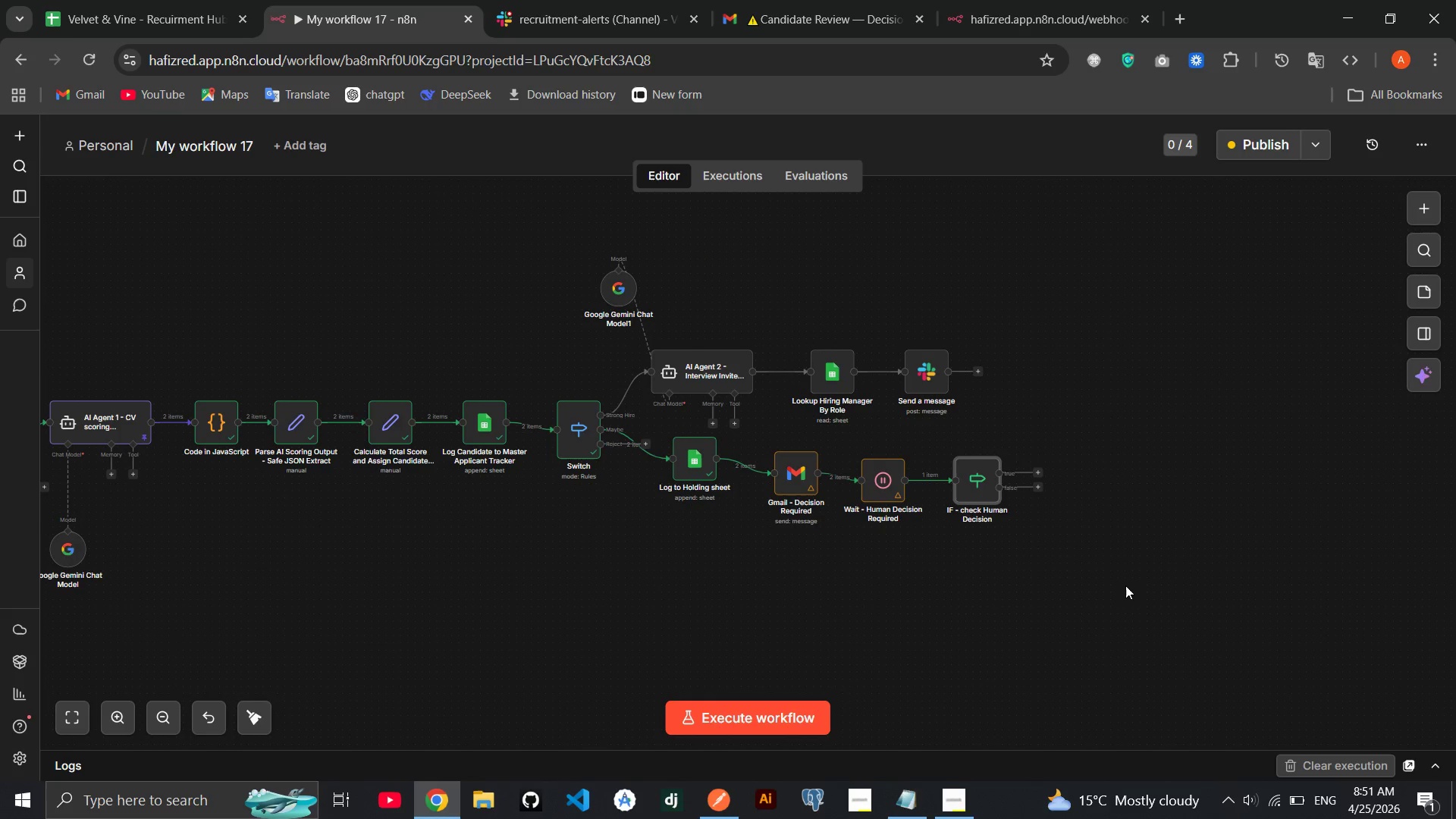 
wait(21.92)
 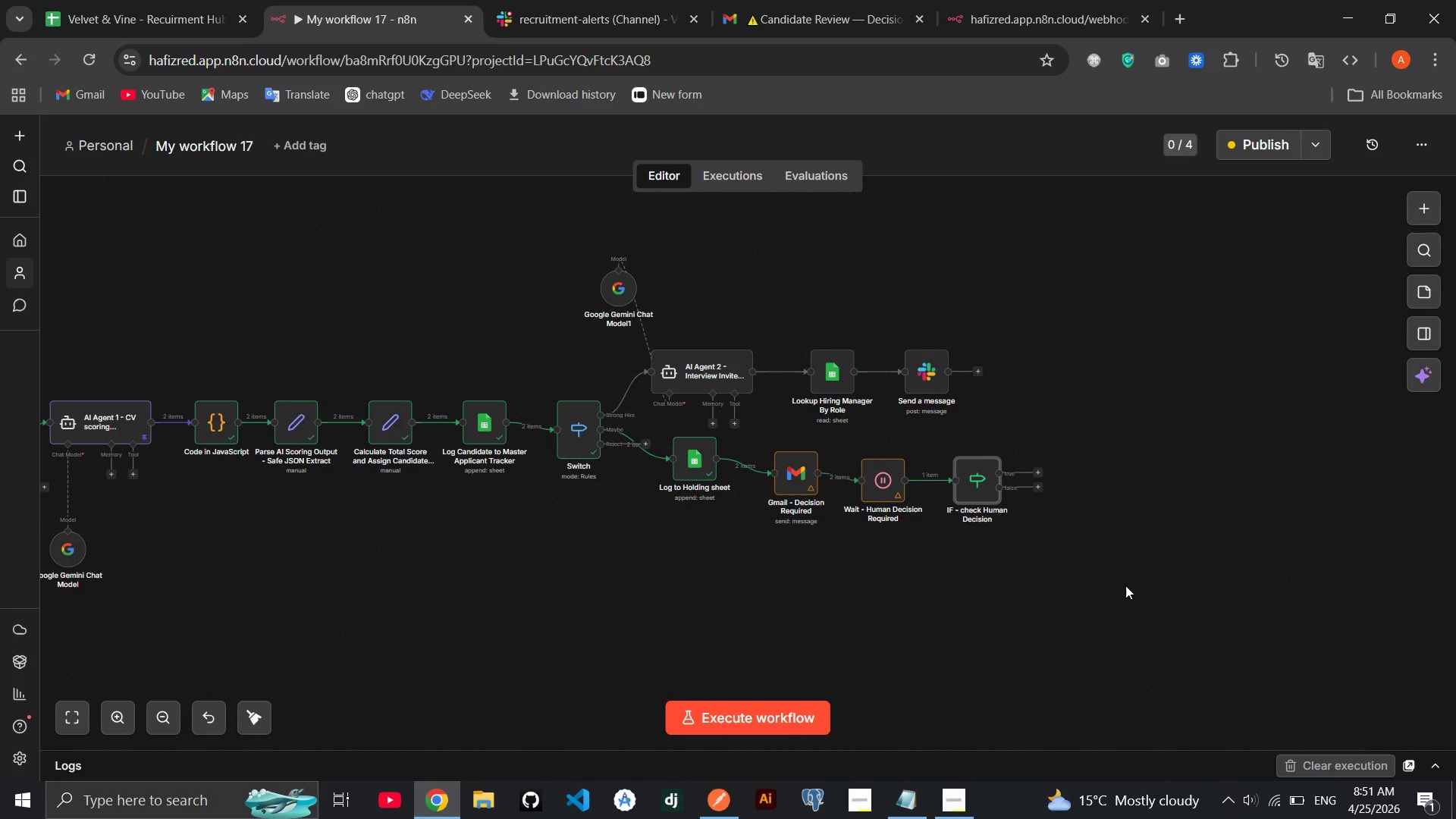 
left_click([1037, 485])
 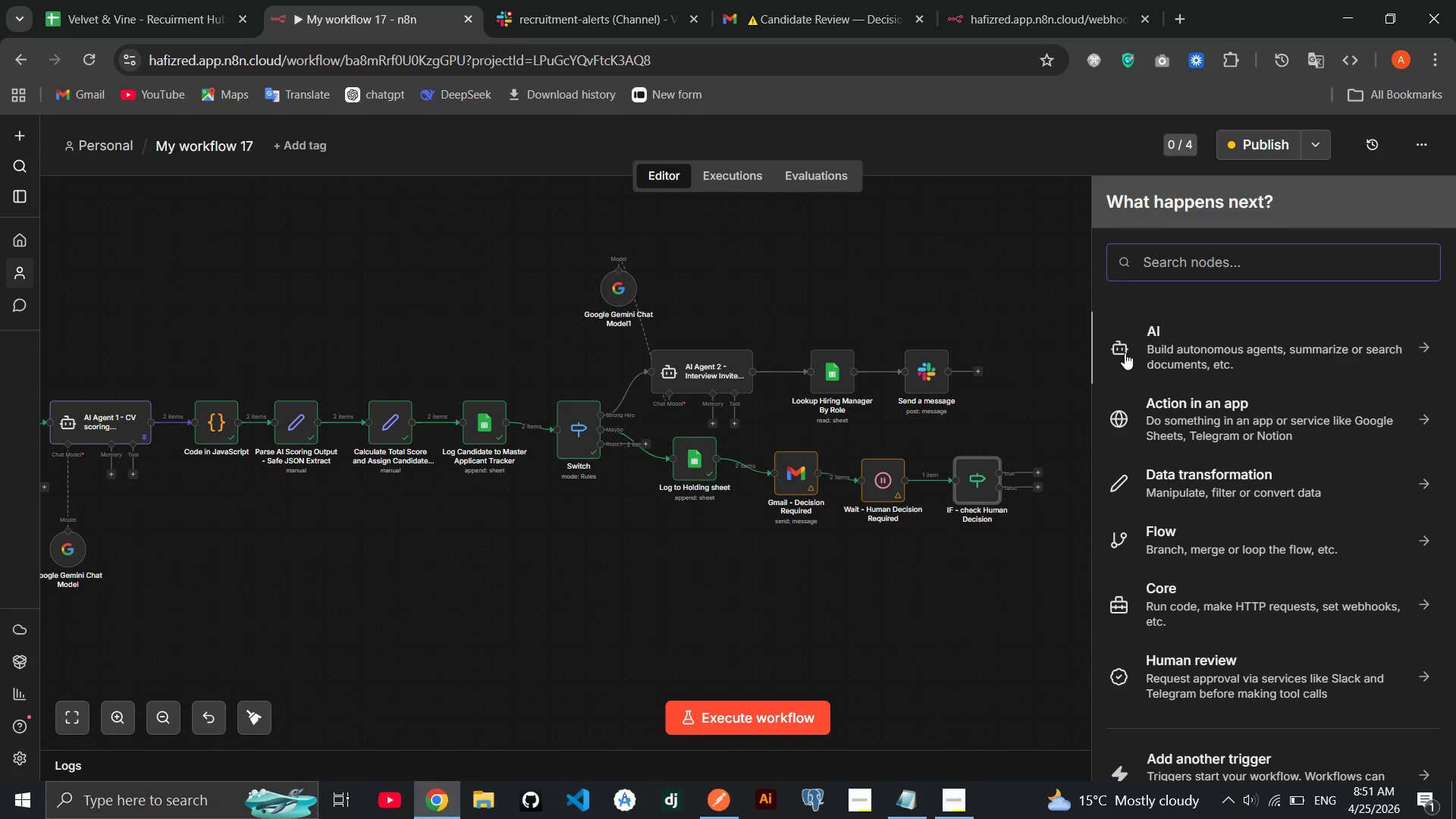 
left_click([1165, 344])
 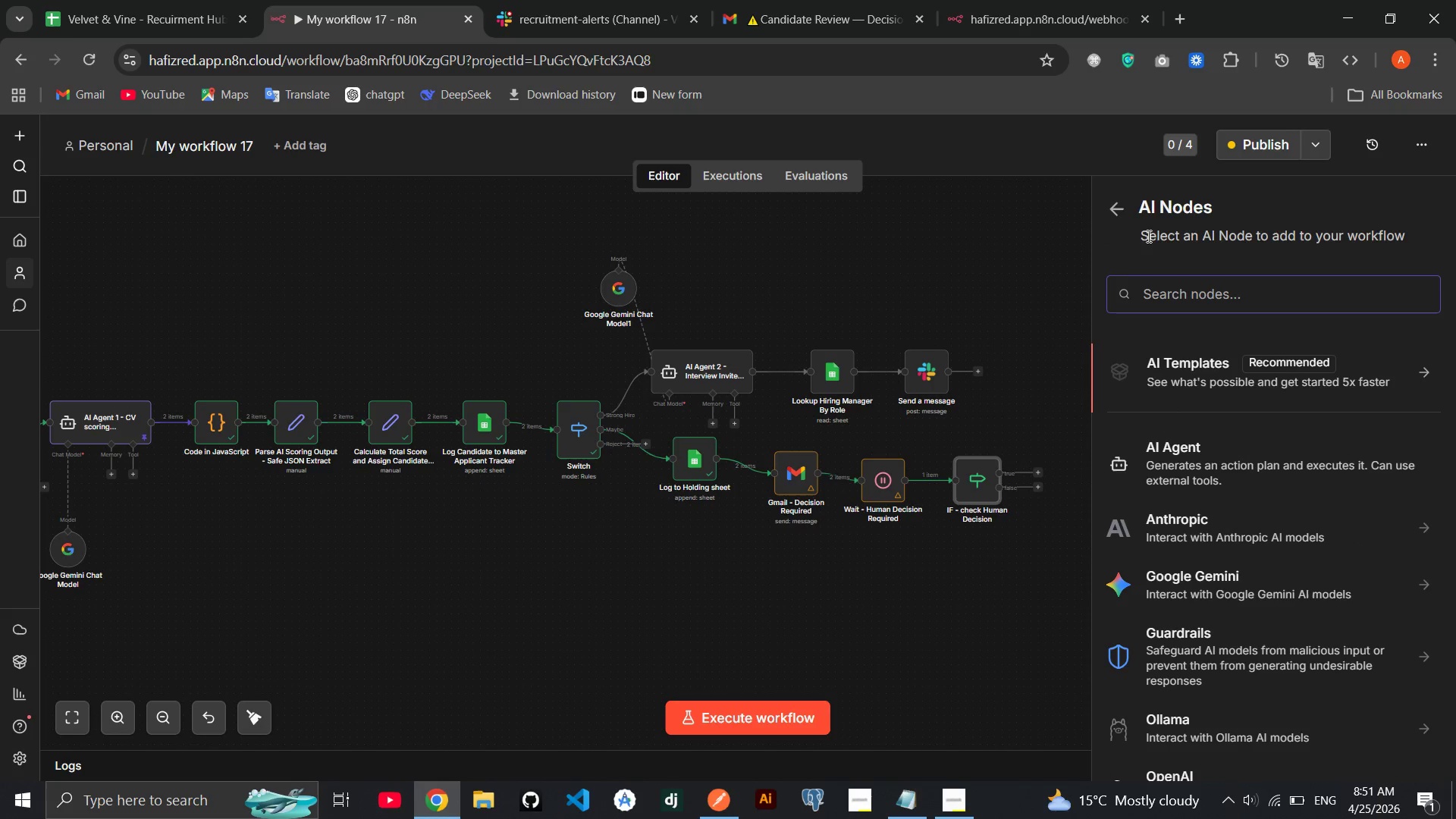 
left_click([1121, 206])
 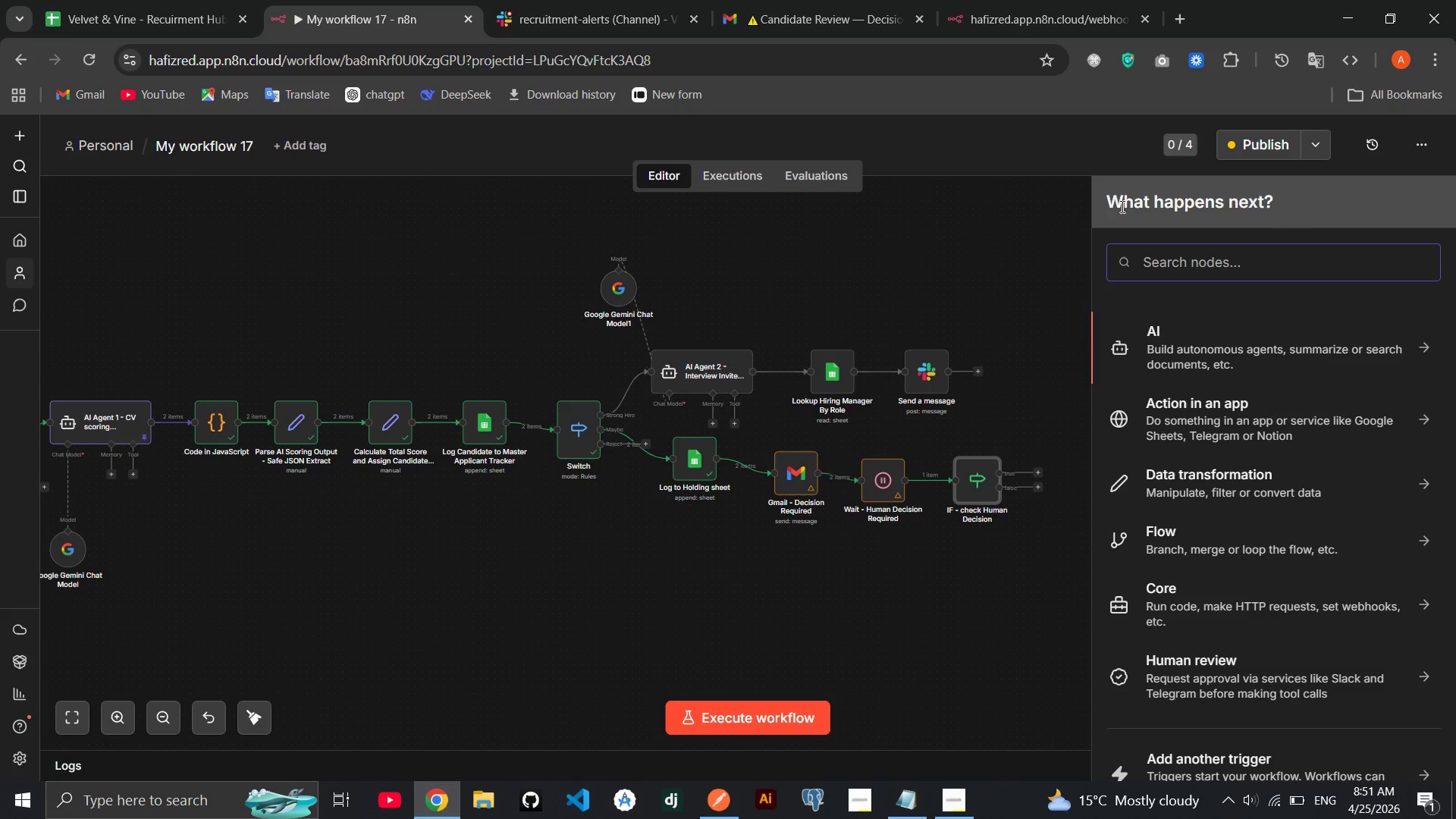 
type(sheet)
 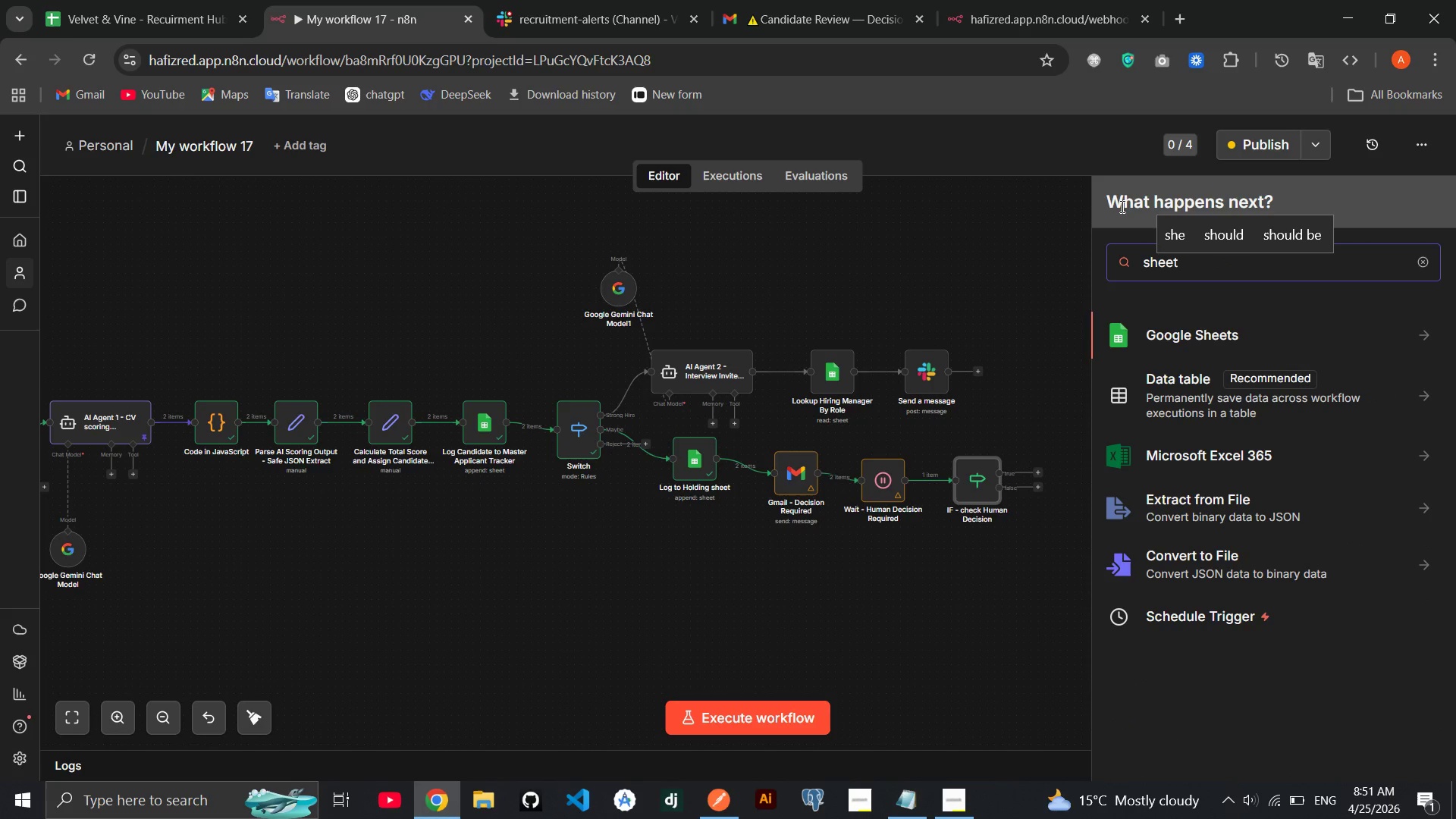 
key(Enter)
 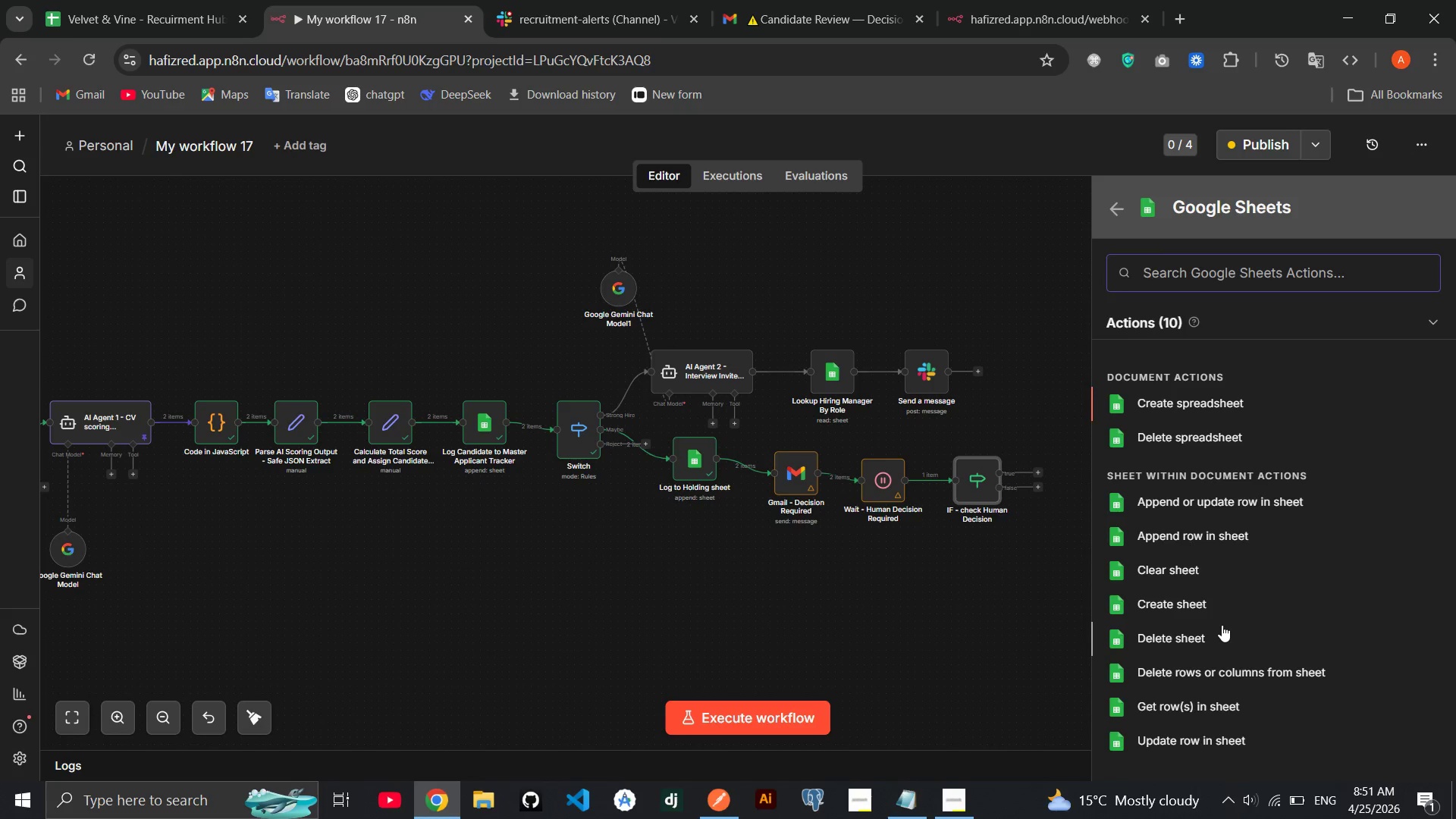 
wait(6.38)
 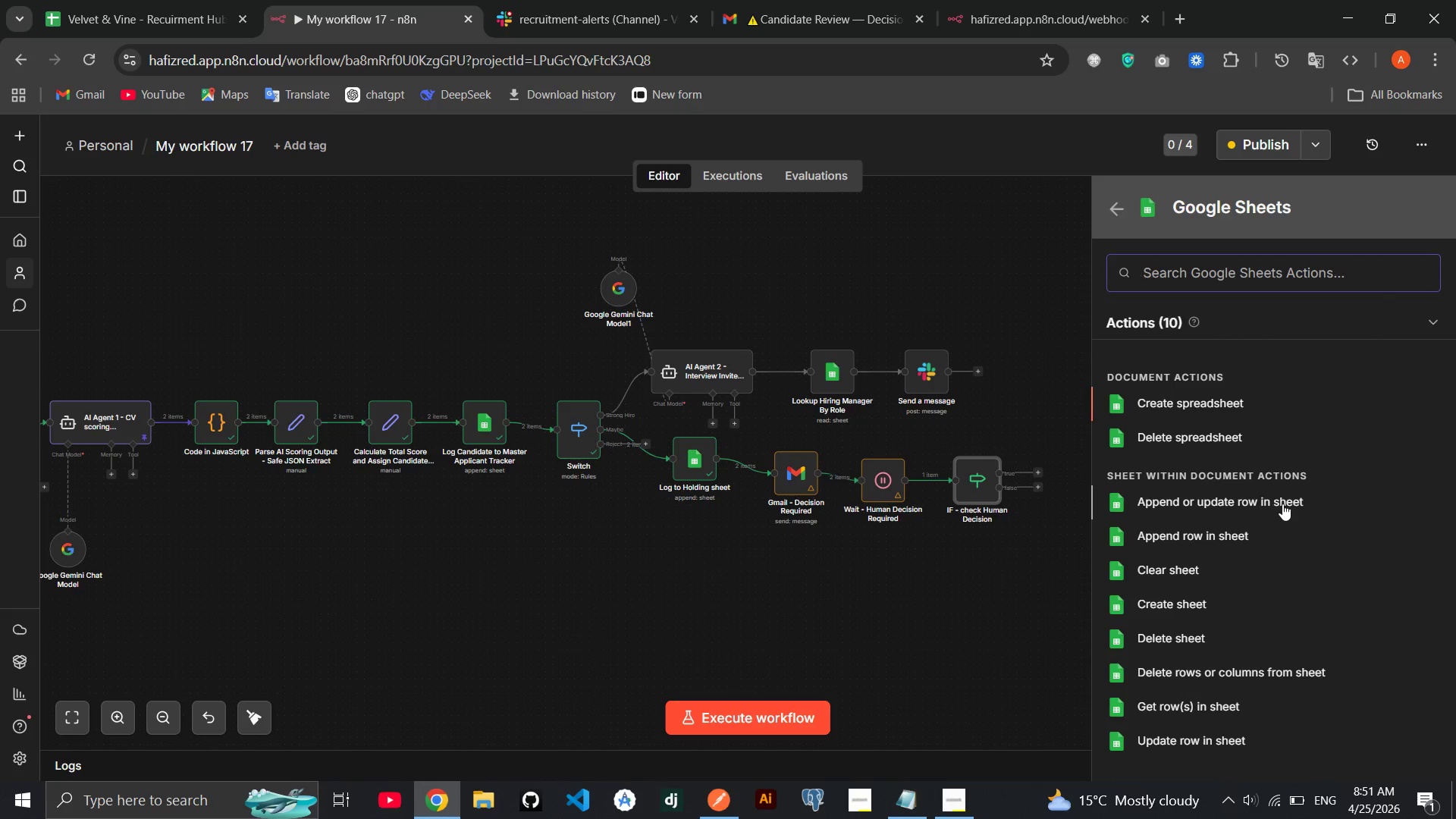 
left_click([1227, 535])
 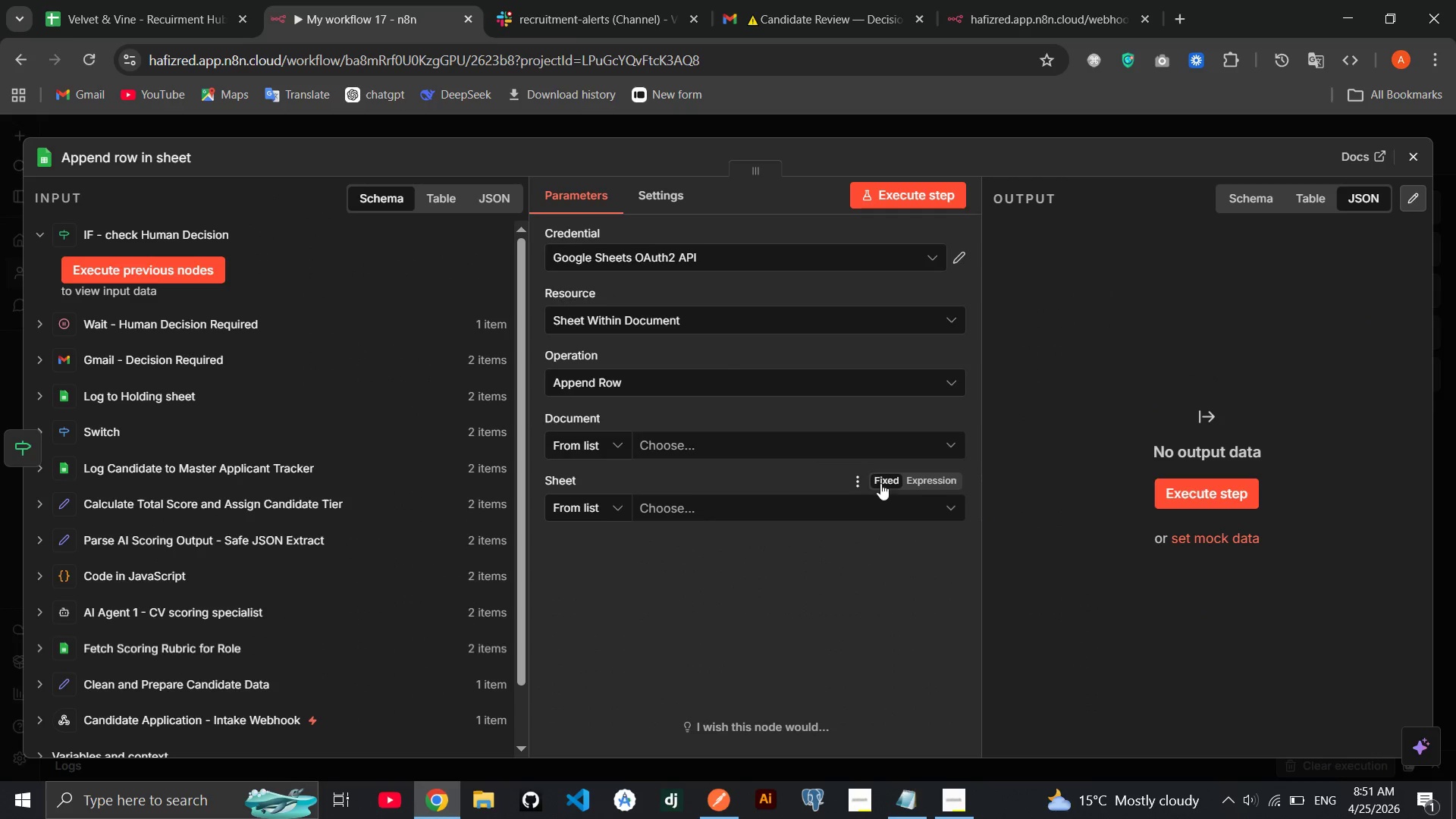 
left_click([811, 438])
 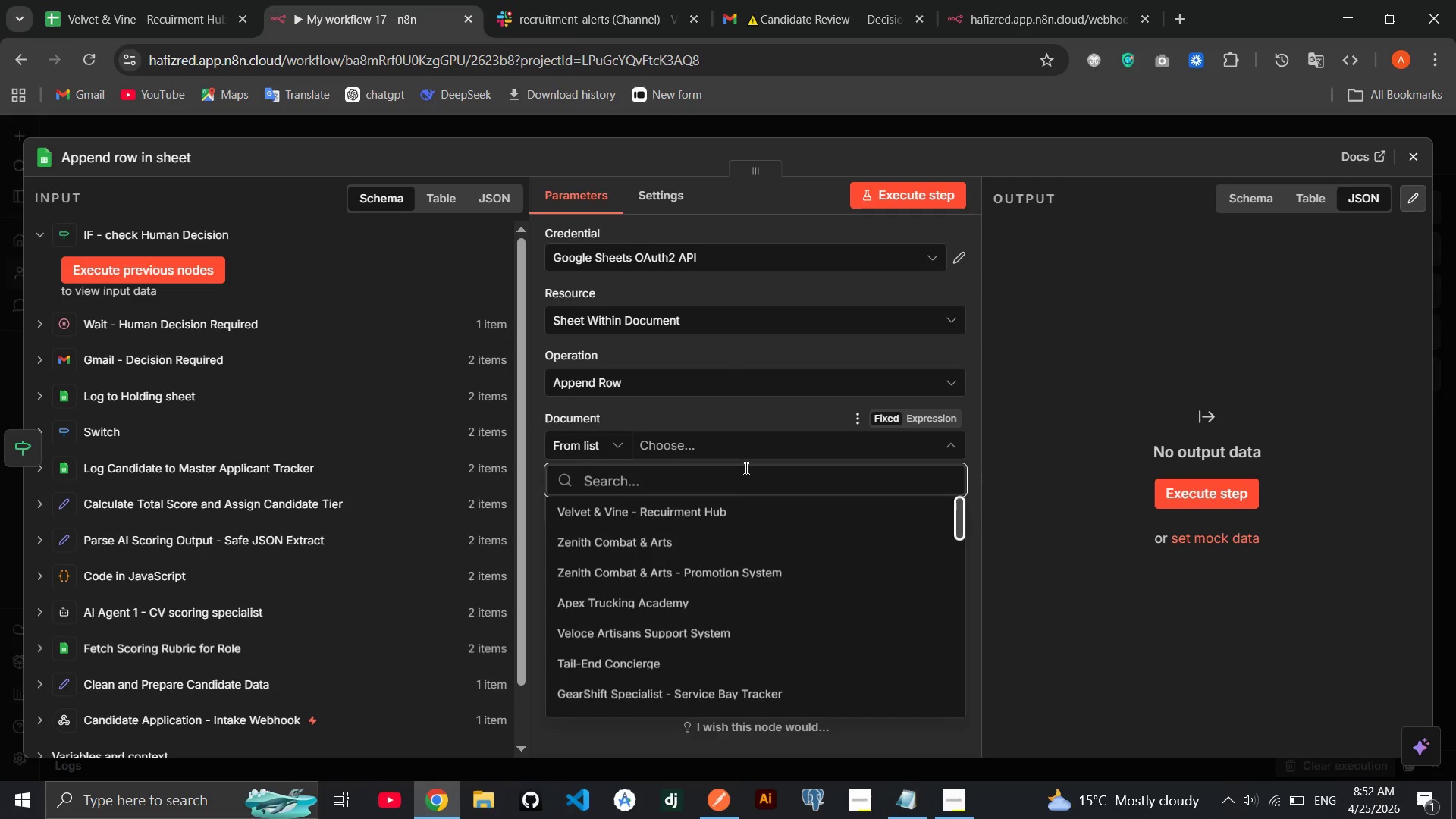 
left_click([730, 509])
 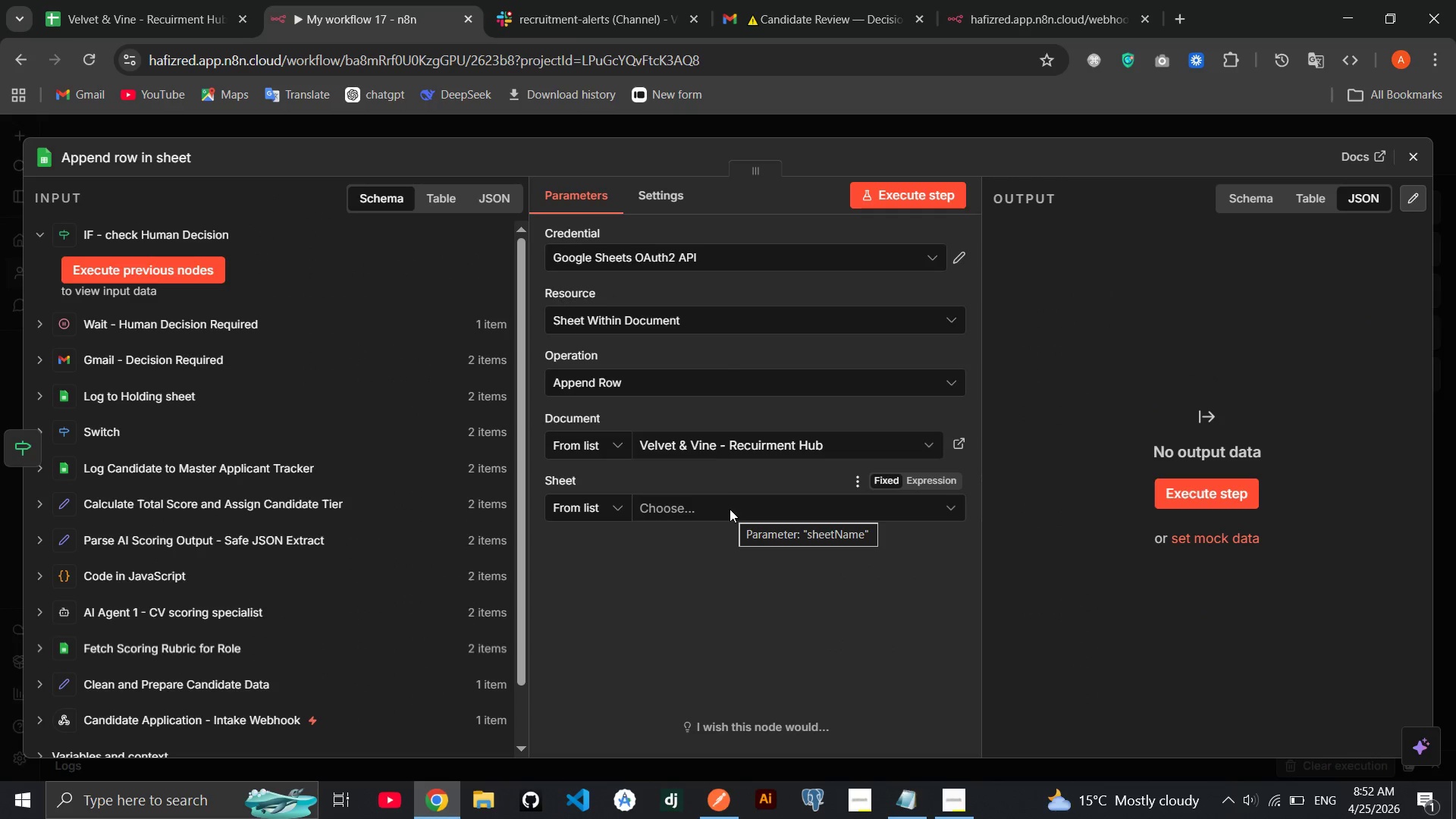 
left_click([708, 513])
 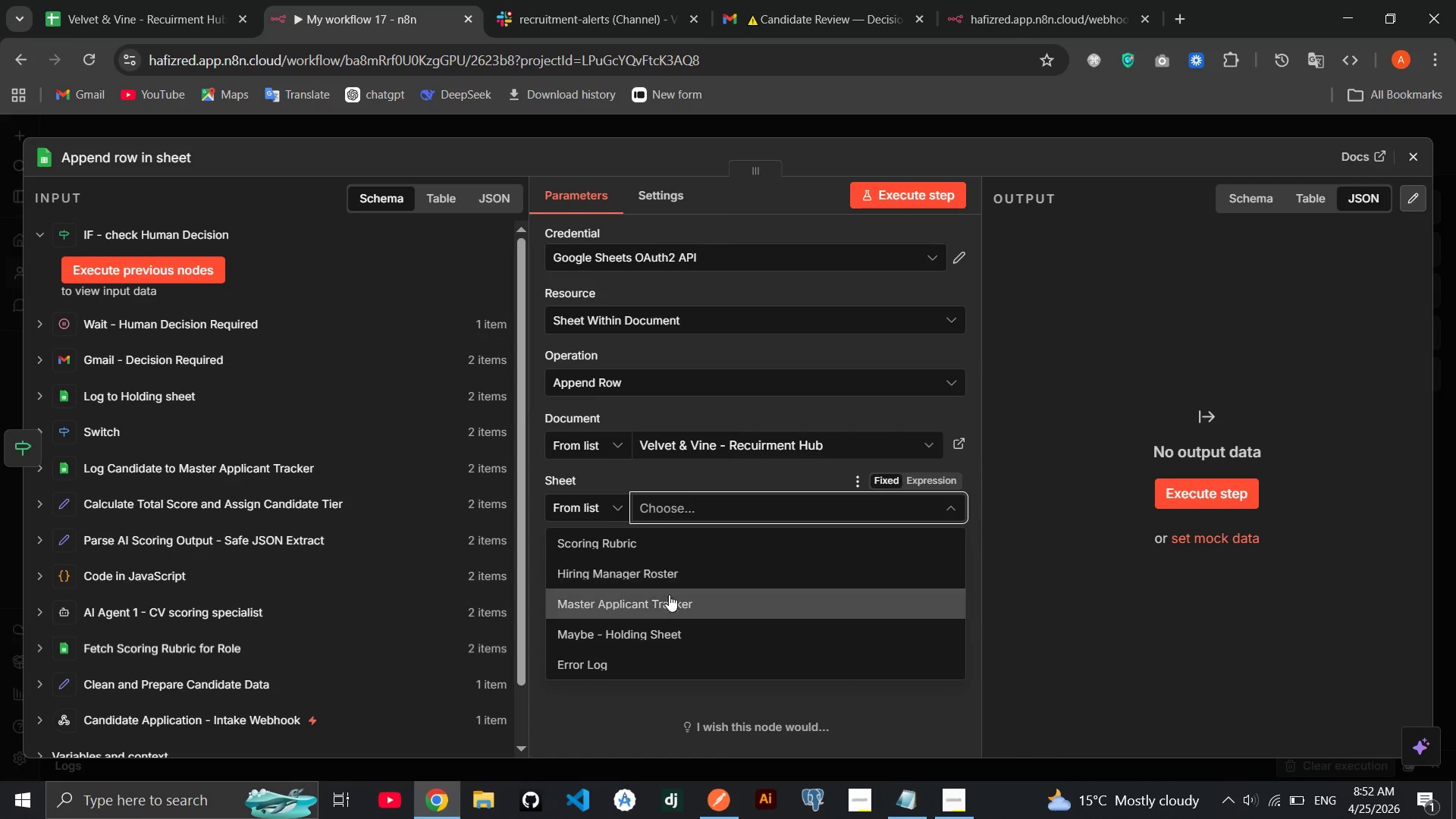 
left_click([654, 635])
 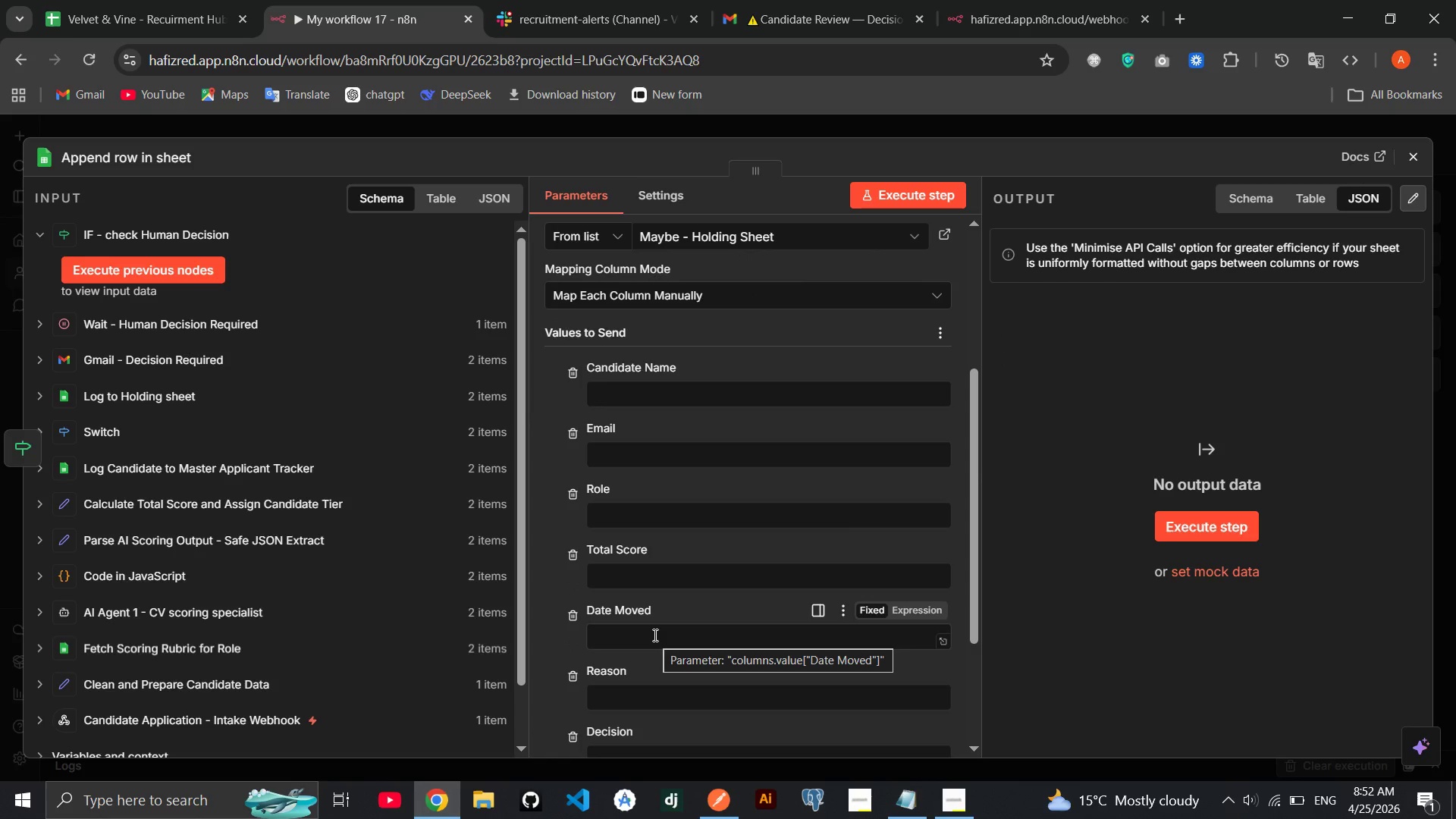 
wait(10.53)
 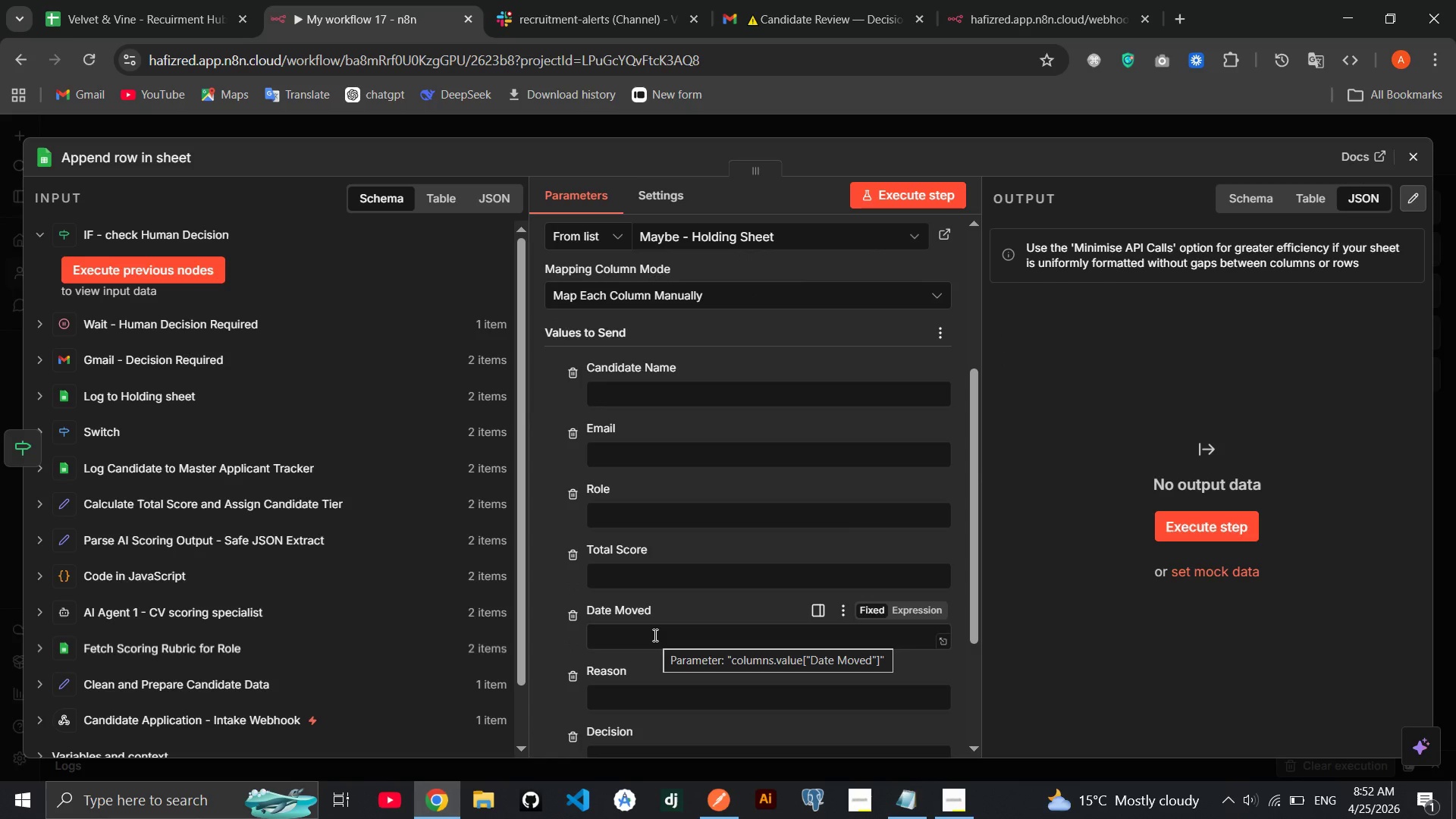 
left_click([193, 501])
 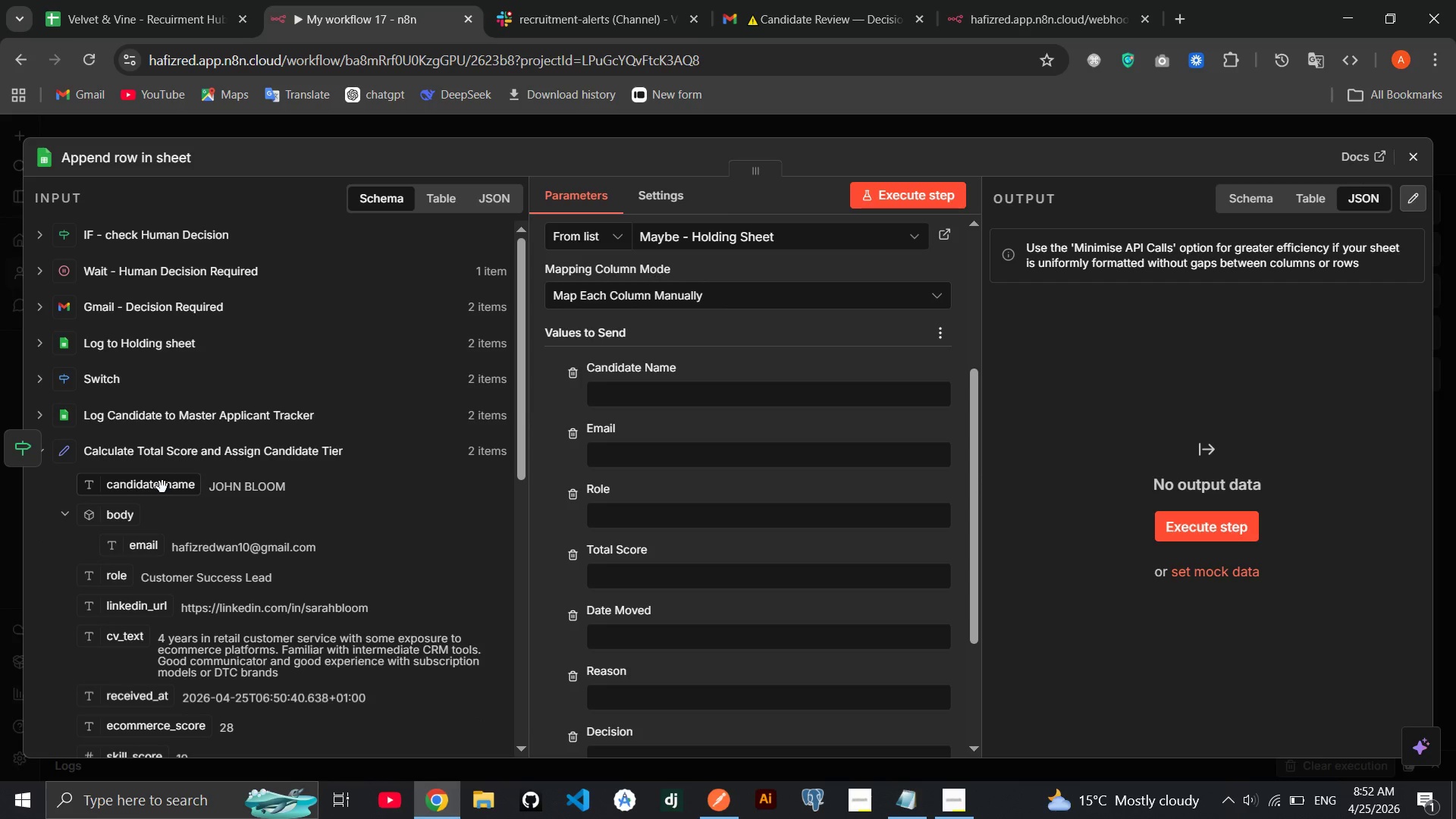 
left_click_drag(start_coordinate=[162, 487], to_coordinate=[654, 393])
 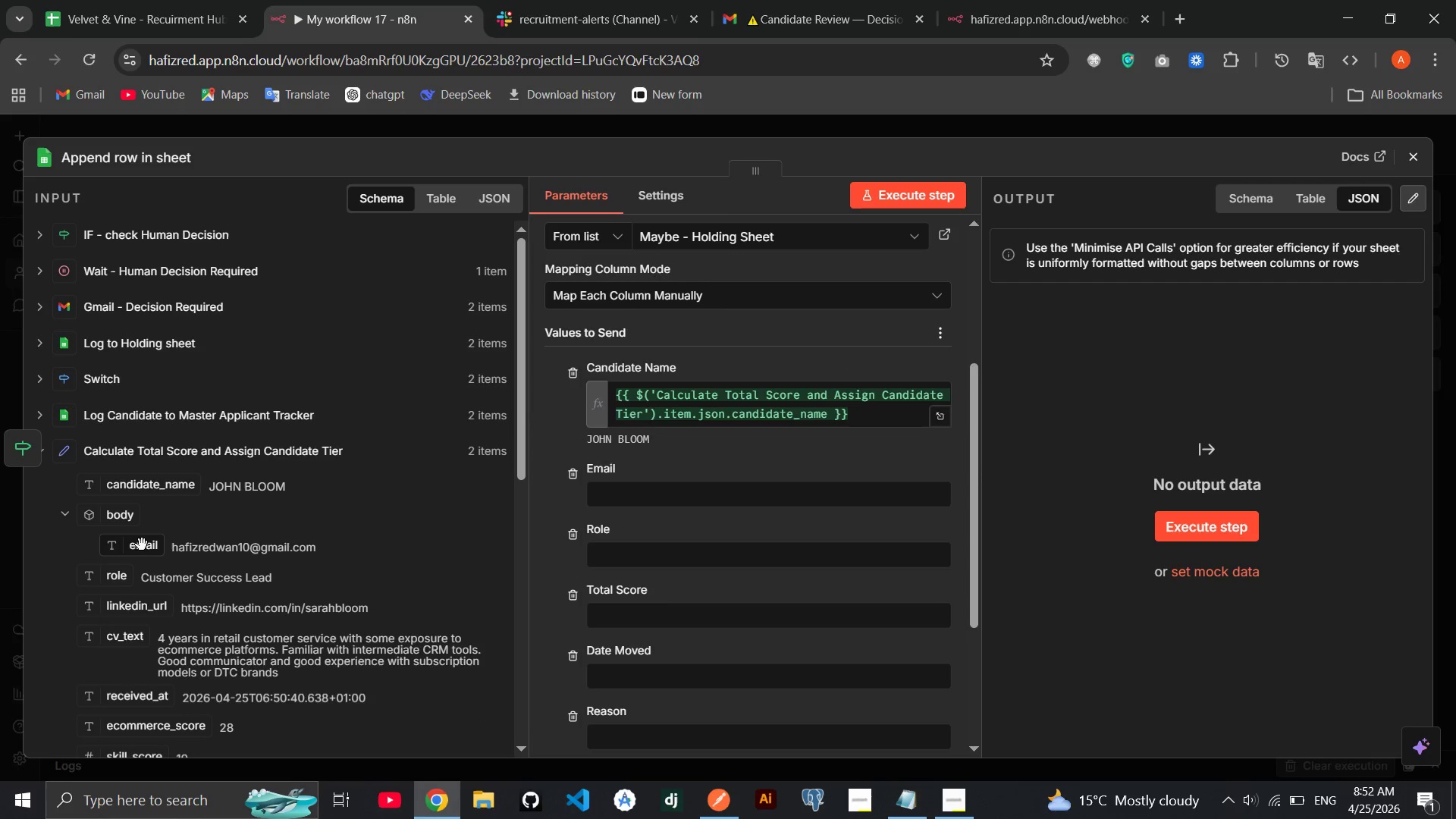 
left_click_drag(start_coordinate=[142, 545], to_coordinate=[648, 497])
 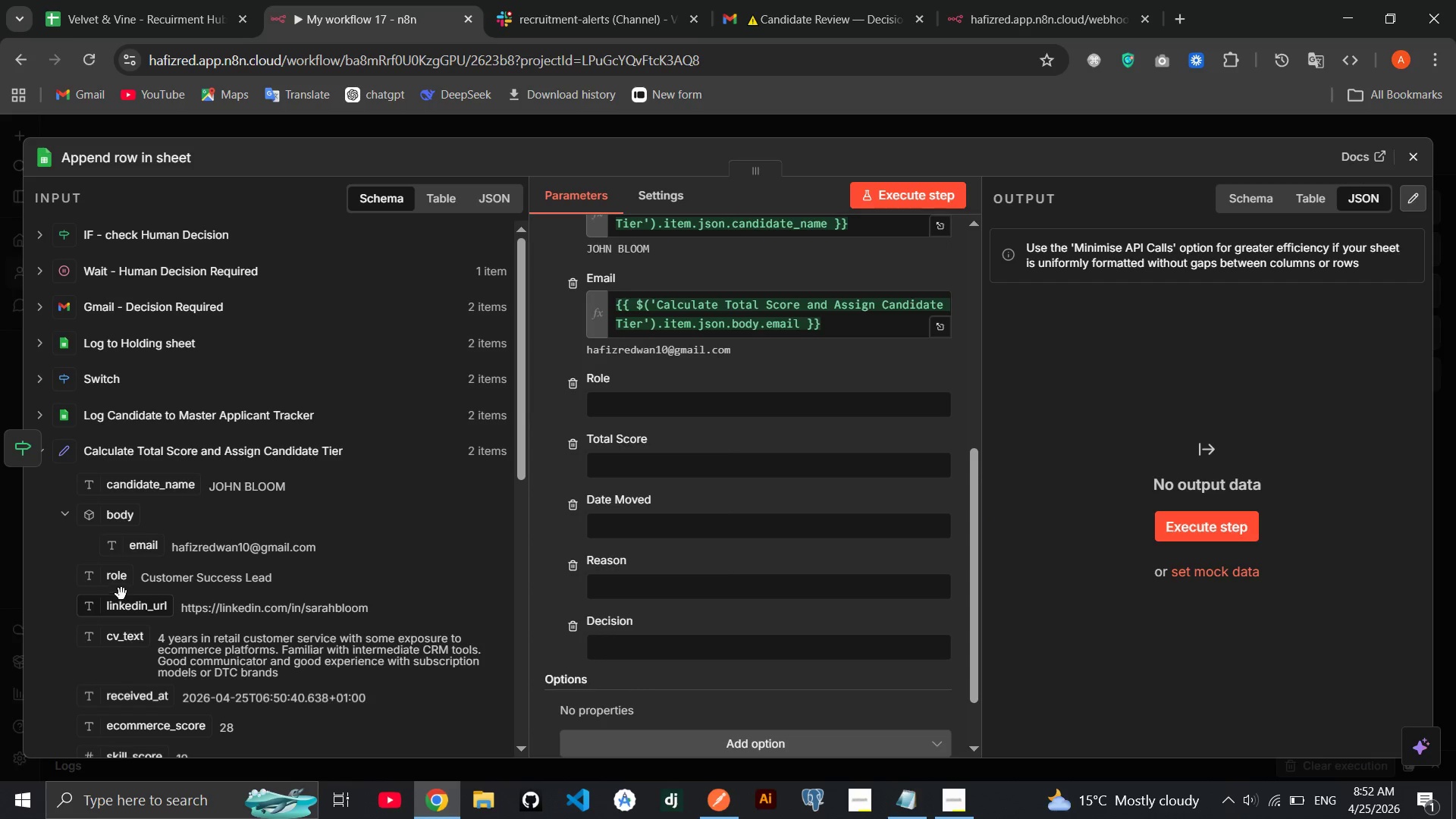 
left_click_drag(start_coordinate=[118, 580], to_coordinate=[626, 408])
 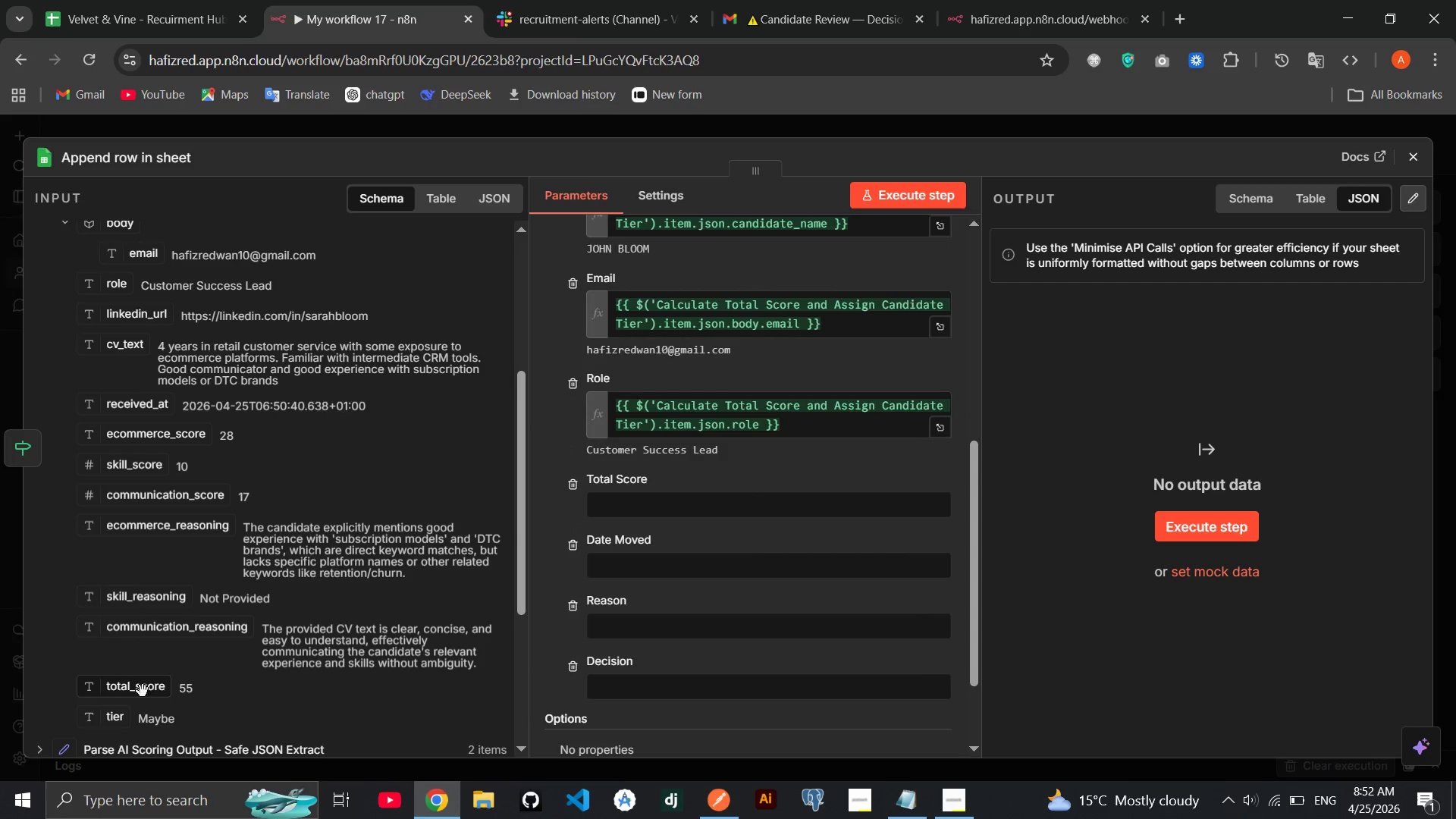 
left_click_drag(start_coordinate=[138, 686], to_coordinate=[628, 504])
 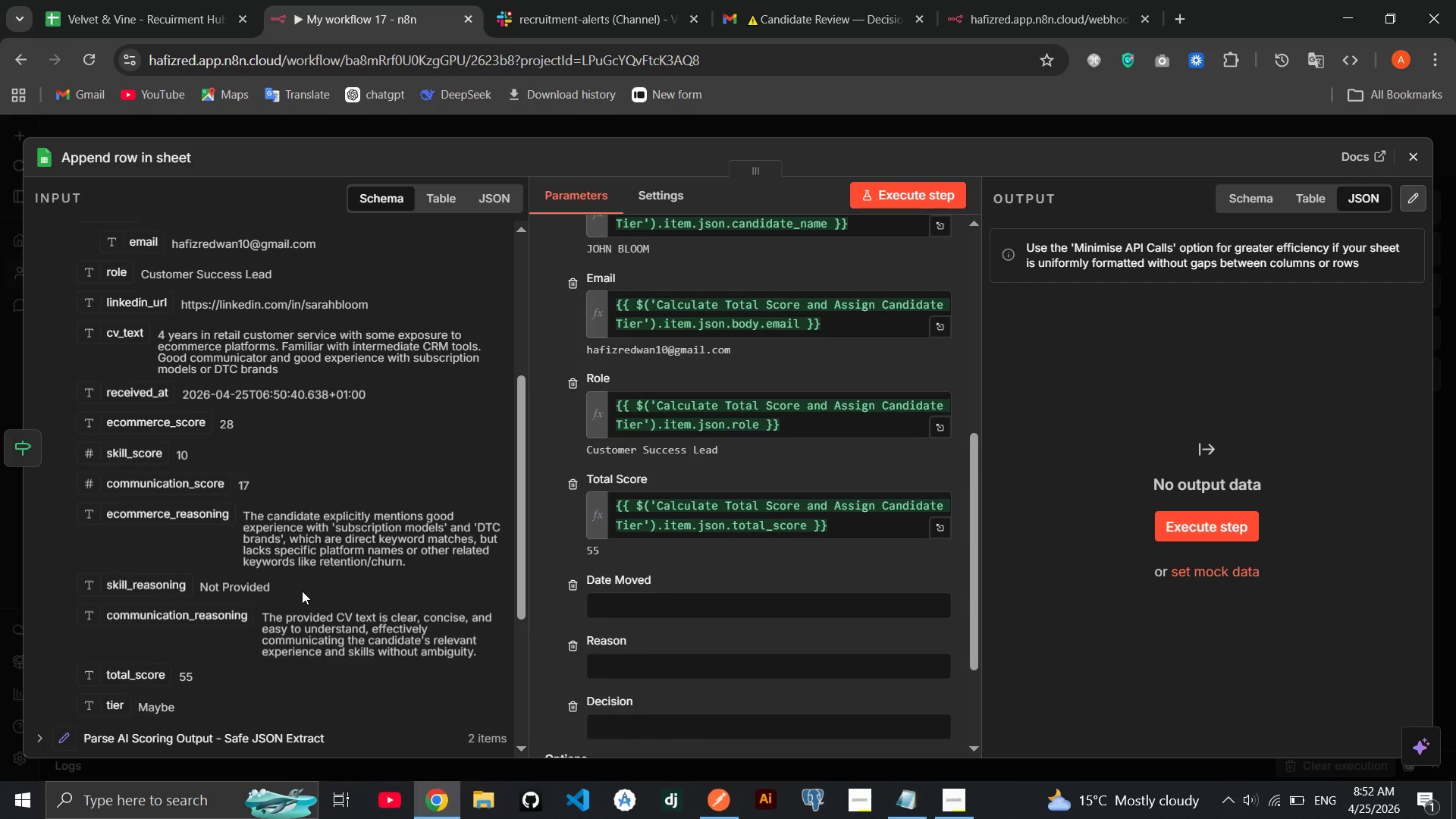 
wait(6.89)
 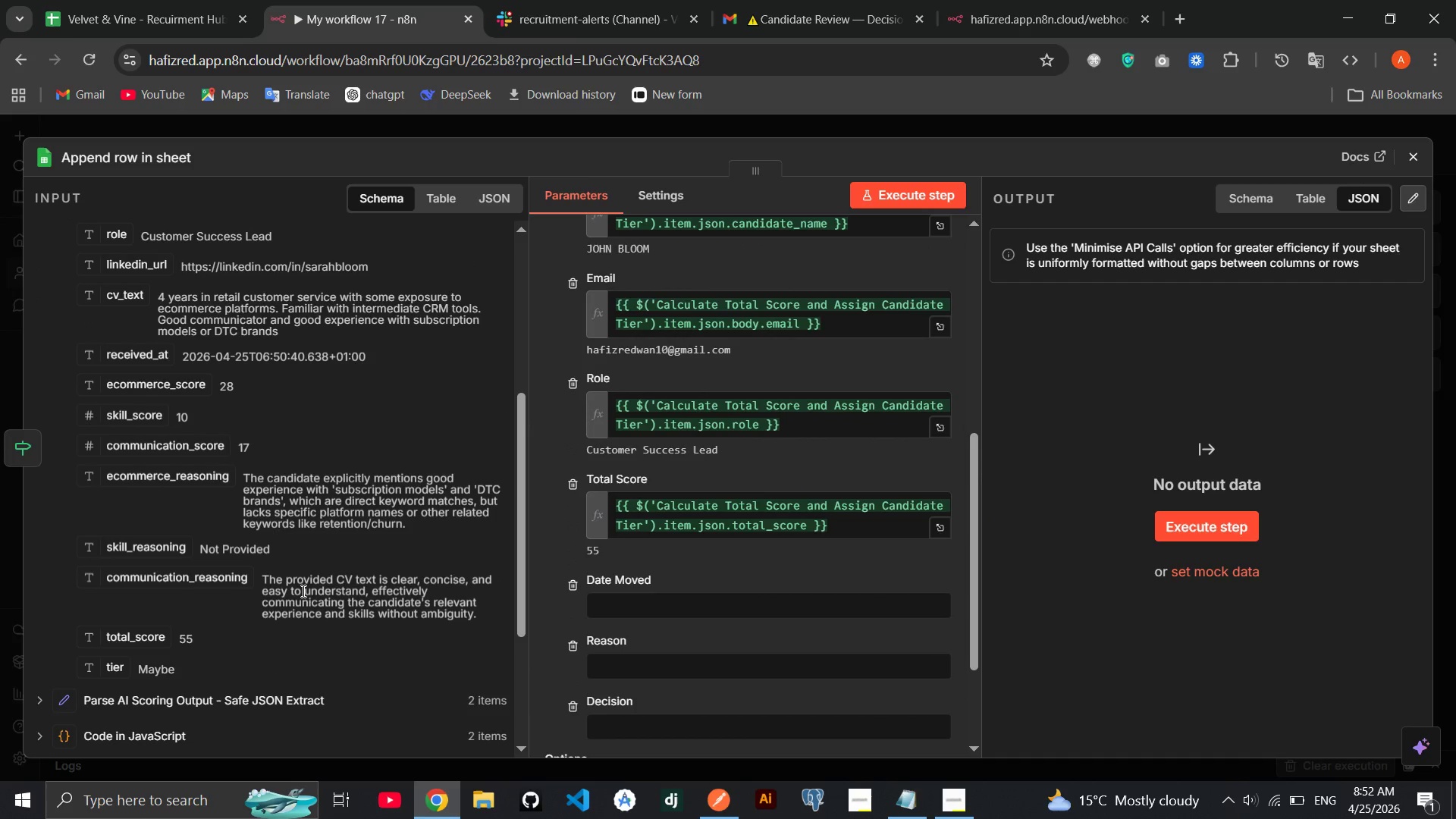 
left_click([639, 604])
 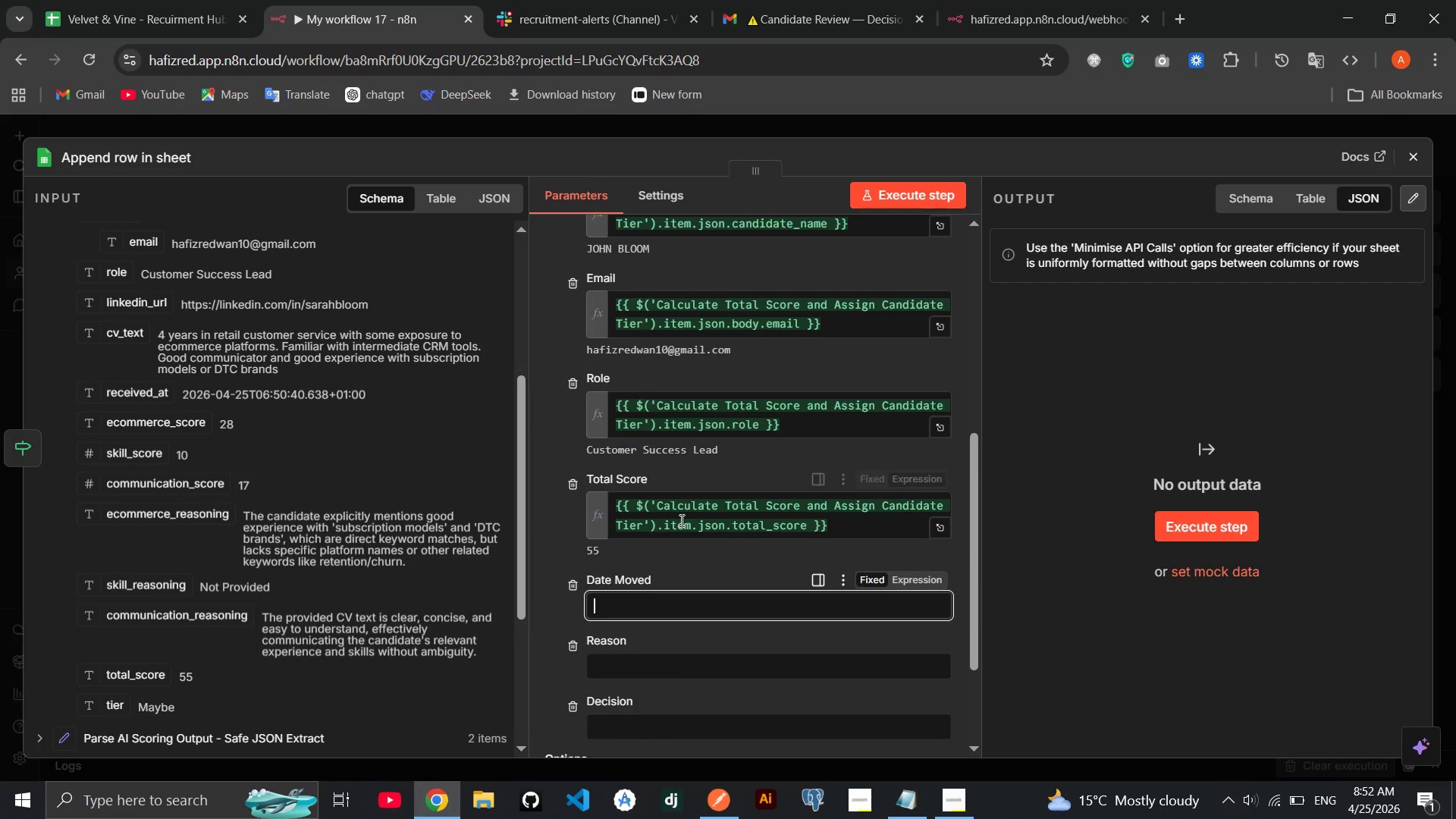 
key(Shift+BracketLeft)
 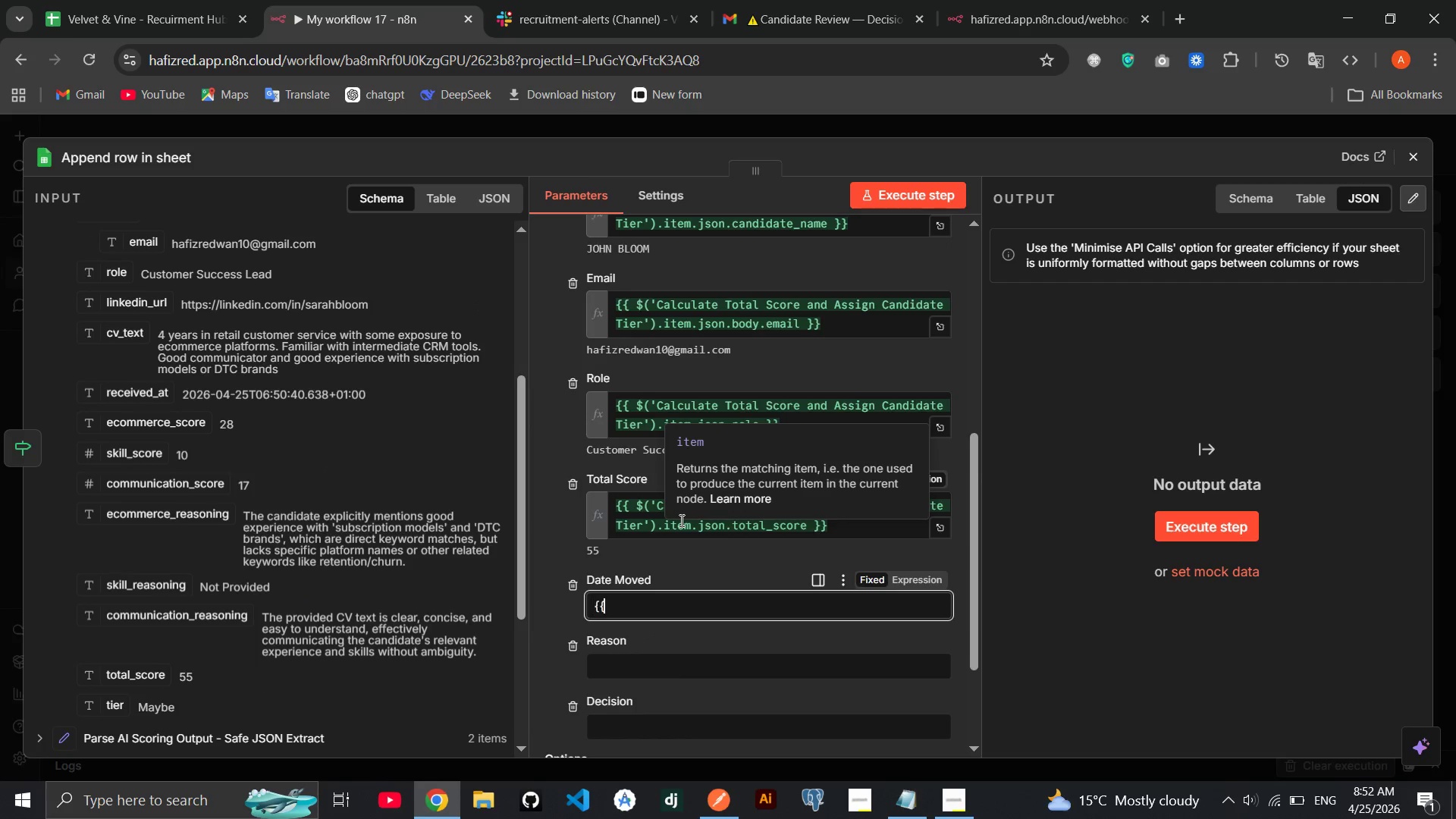 
key(Shift+BracketLeft)
 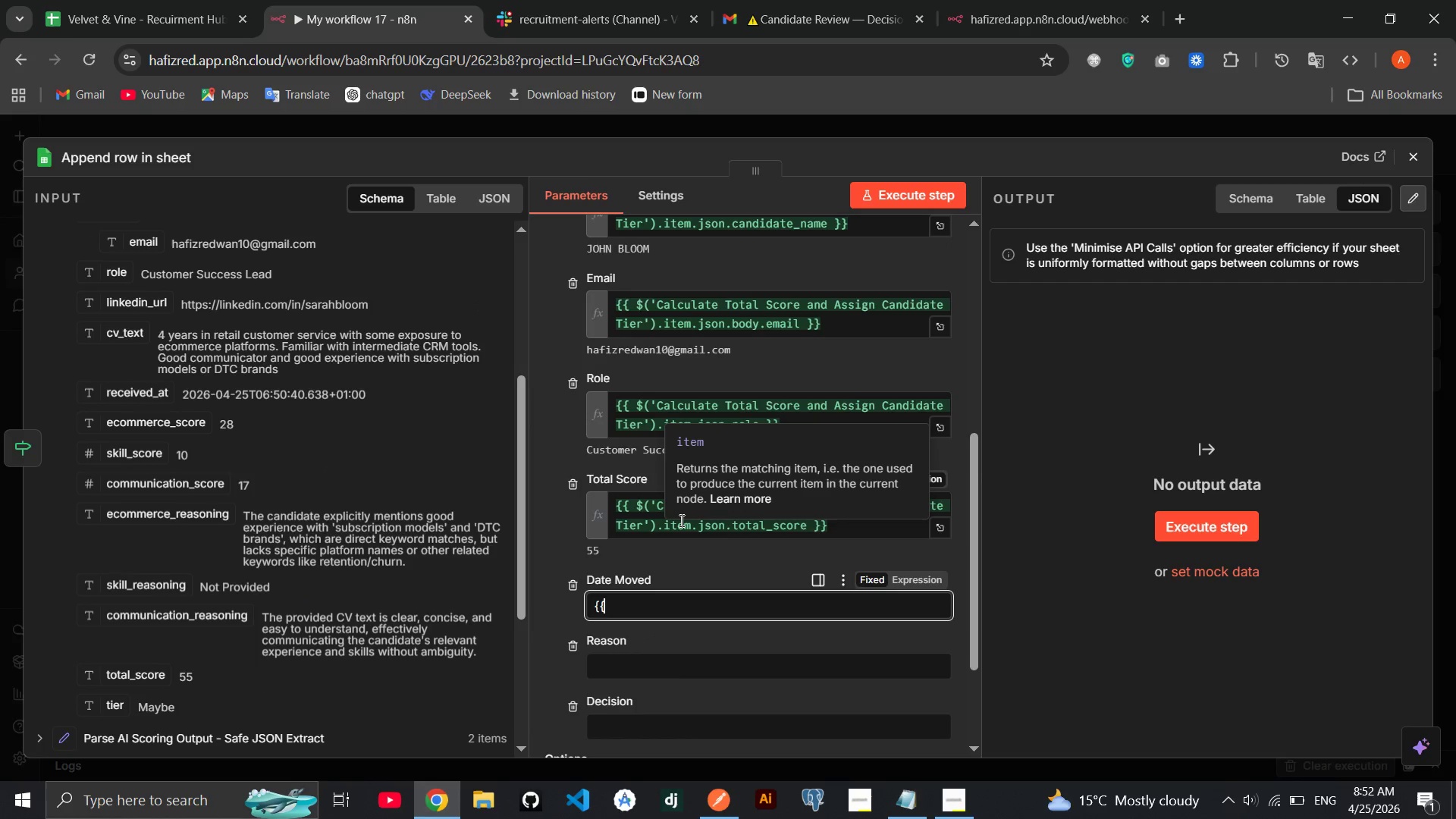 
key(Backspace)
 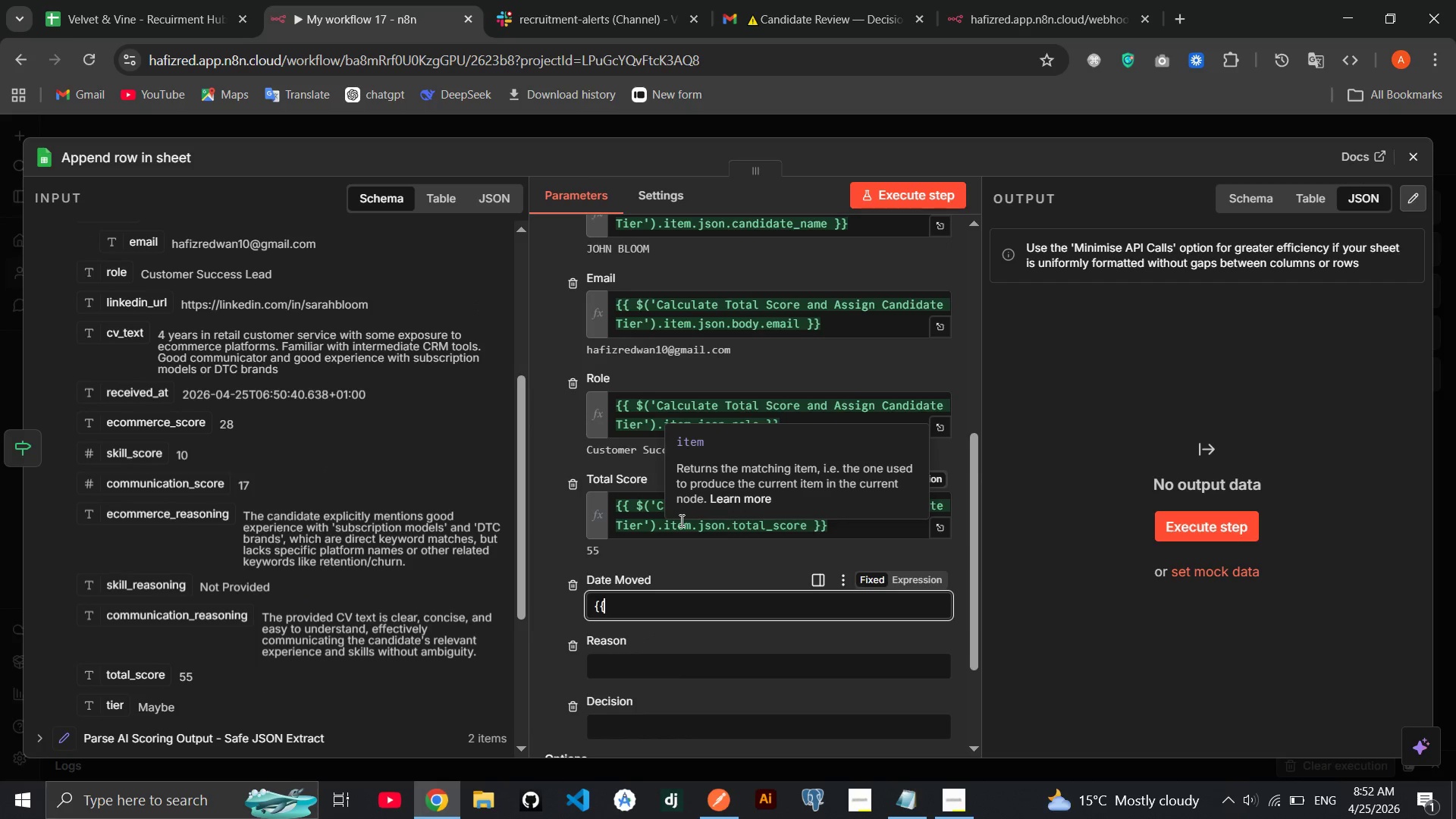 
key(Backspace)
 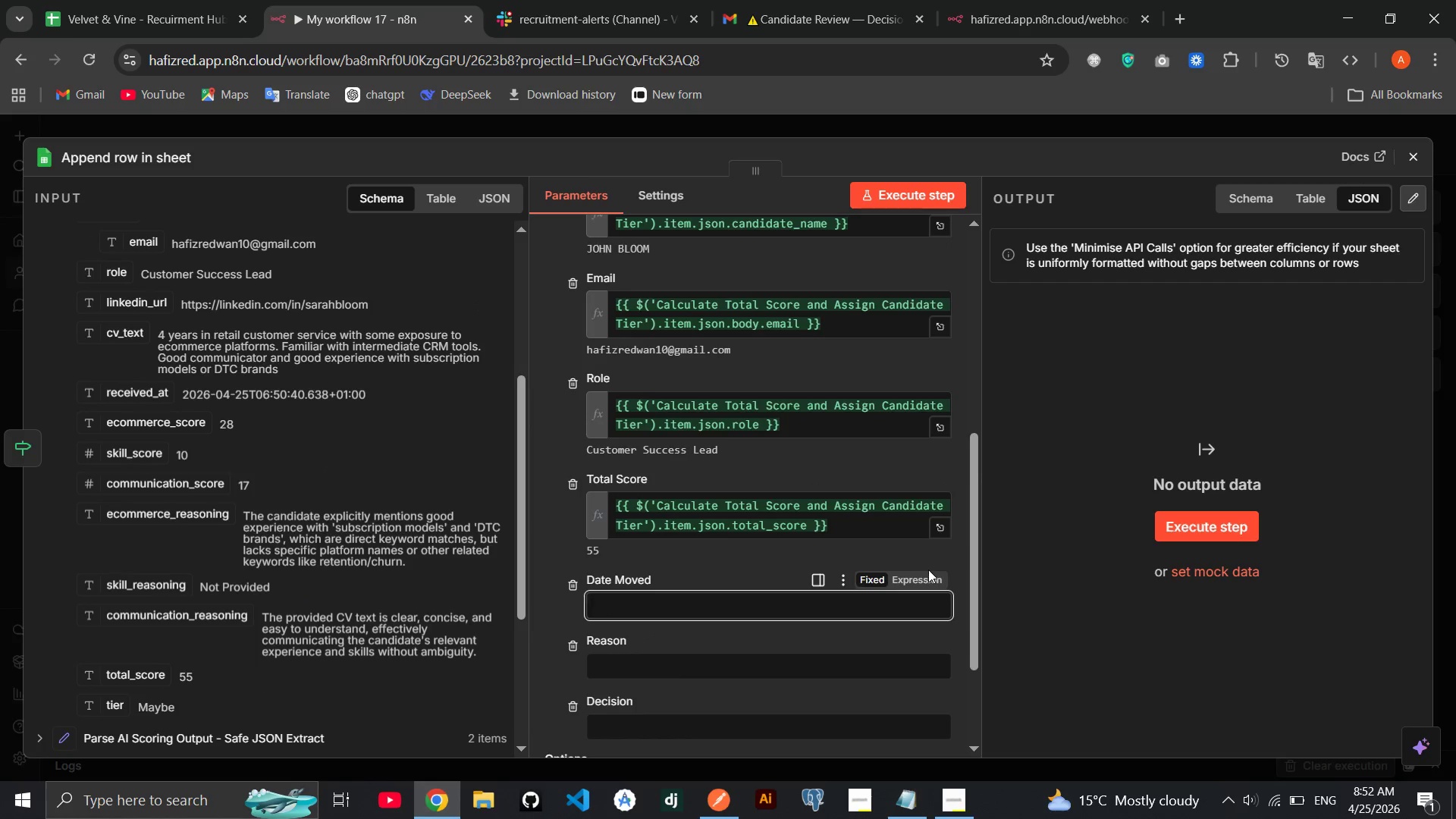 
left_click([916, 573])
 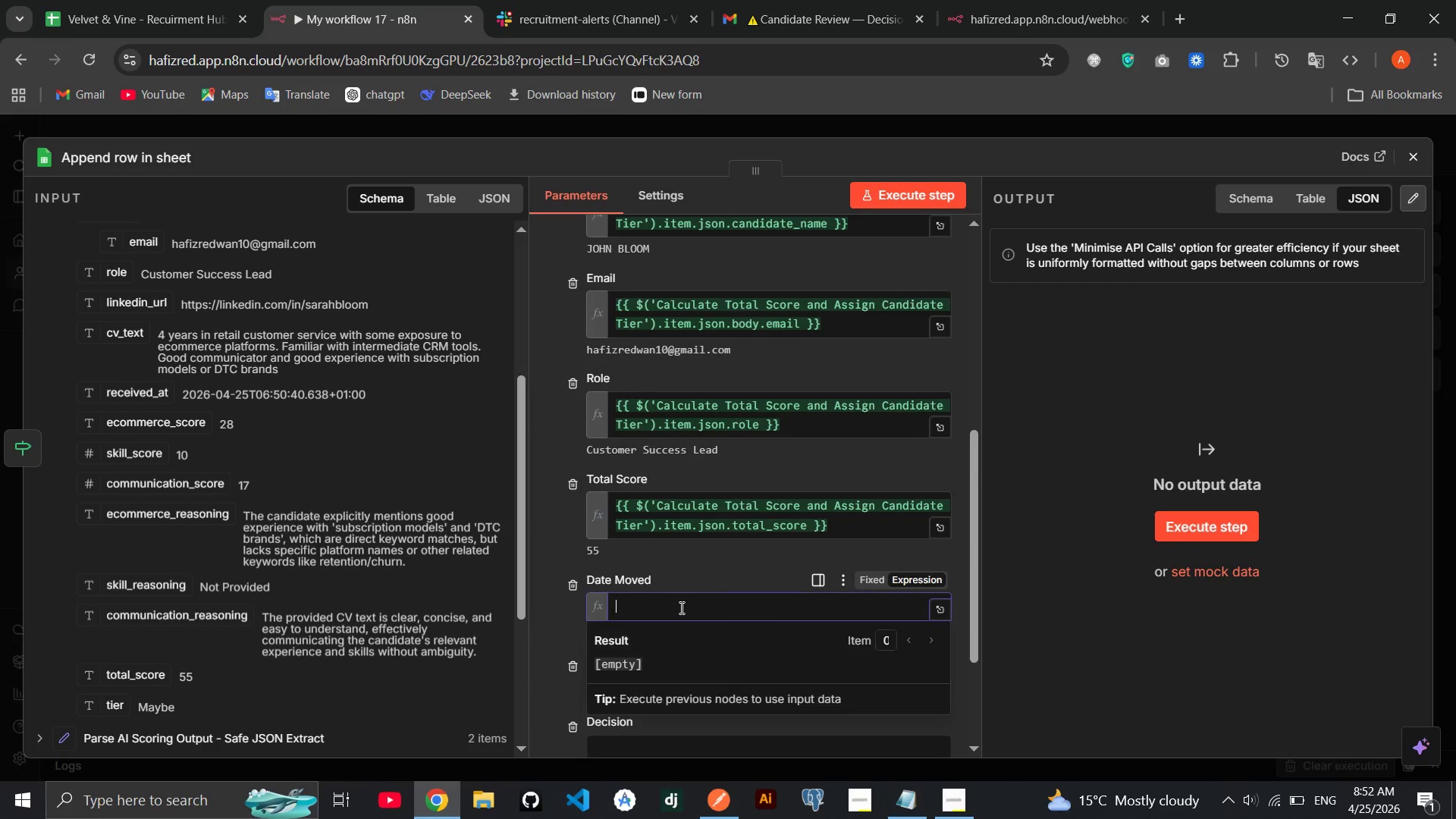 
left_click([680, 607])
 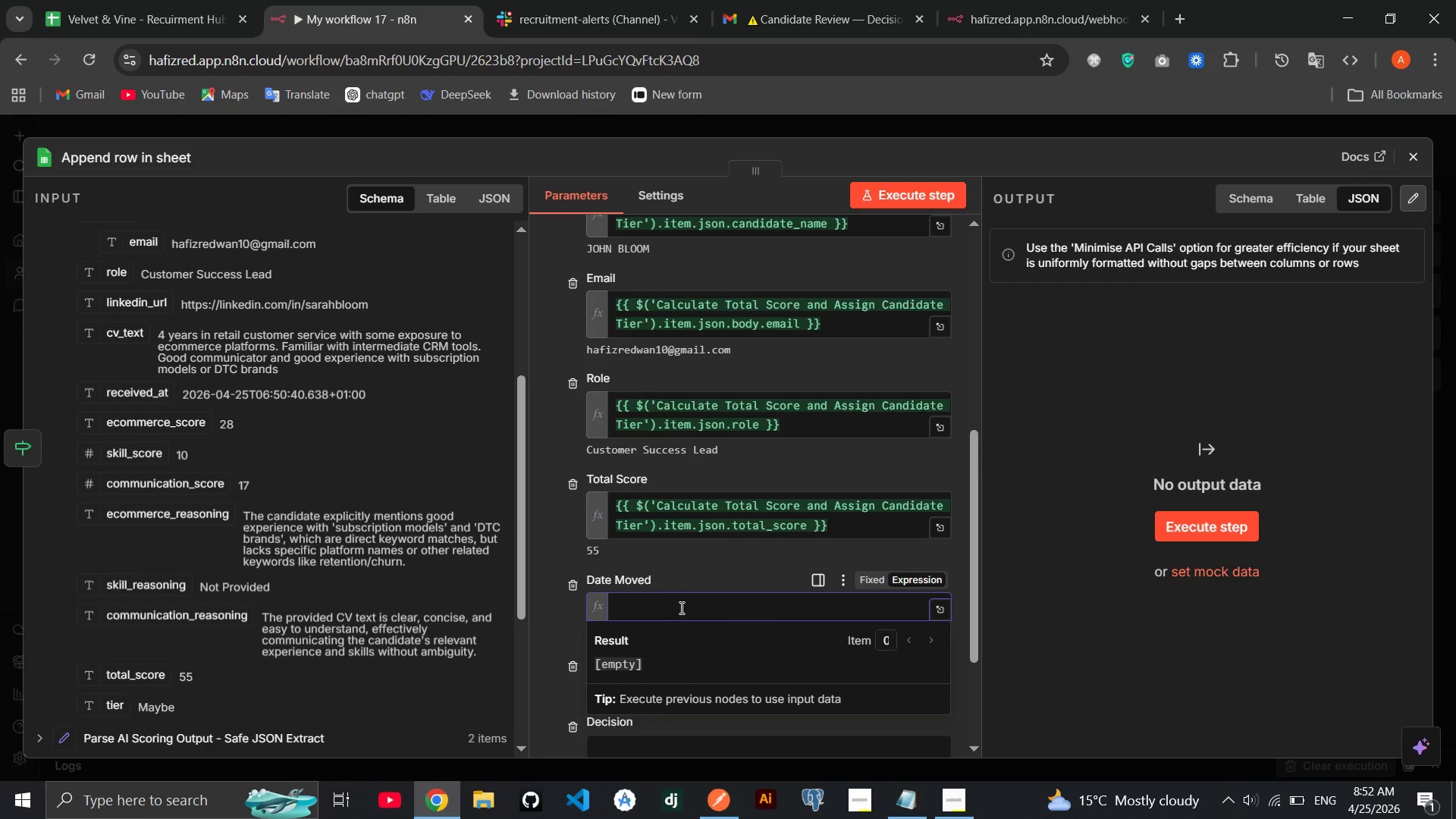 
key(Shift+BracketLeft)
 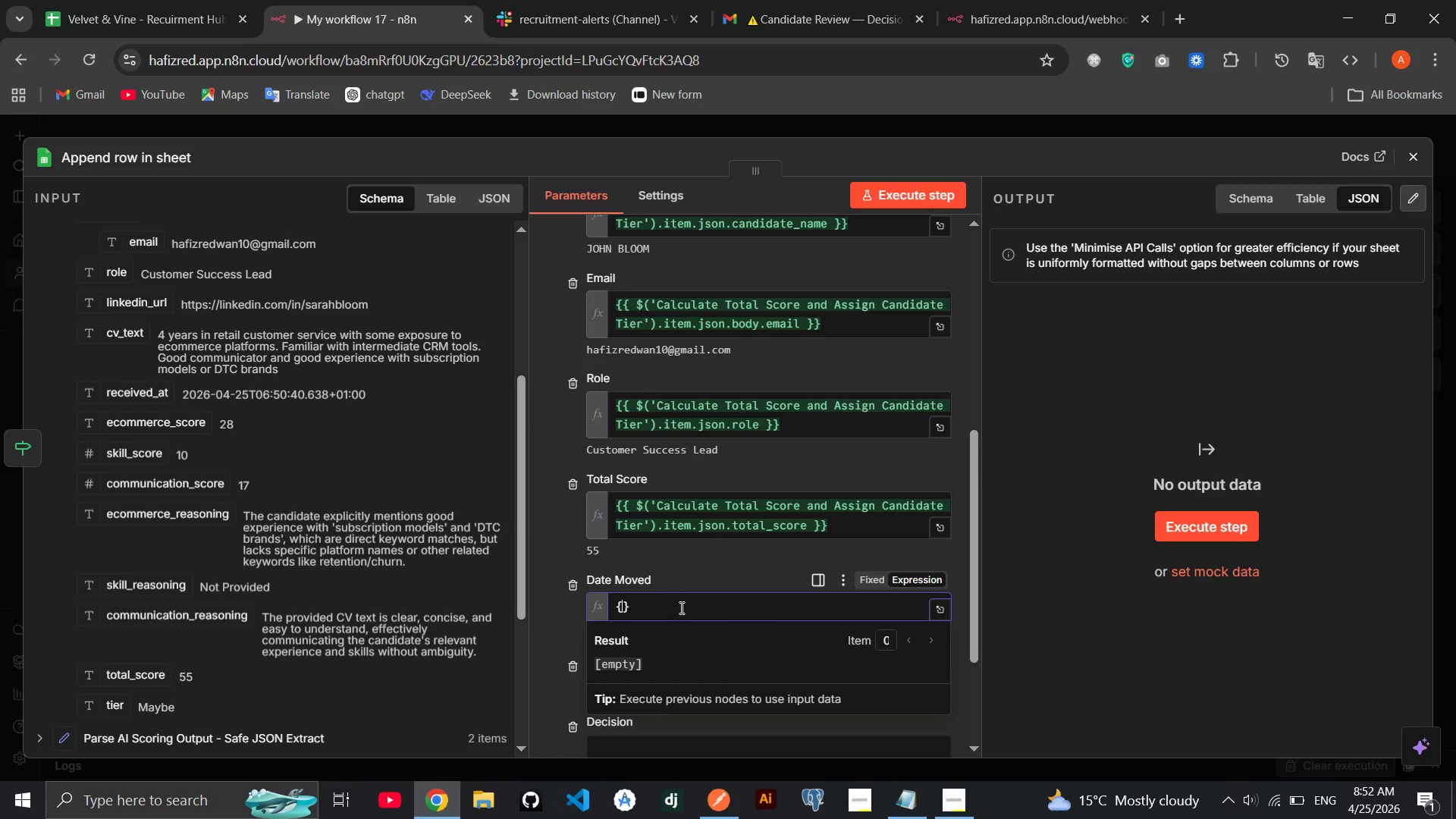 
key(Shift+BracketLeft)
 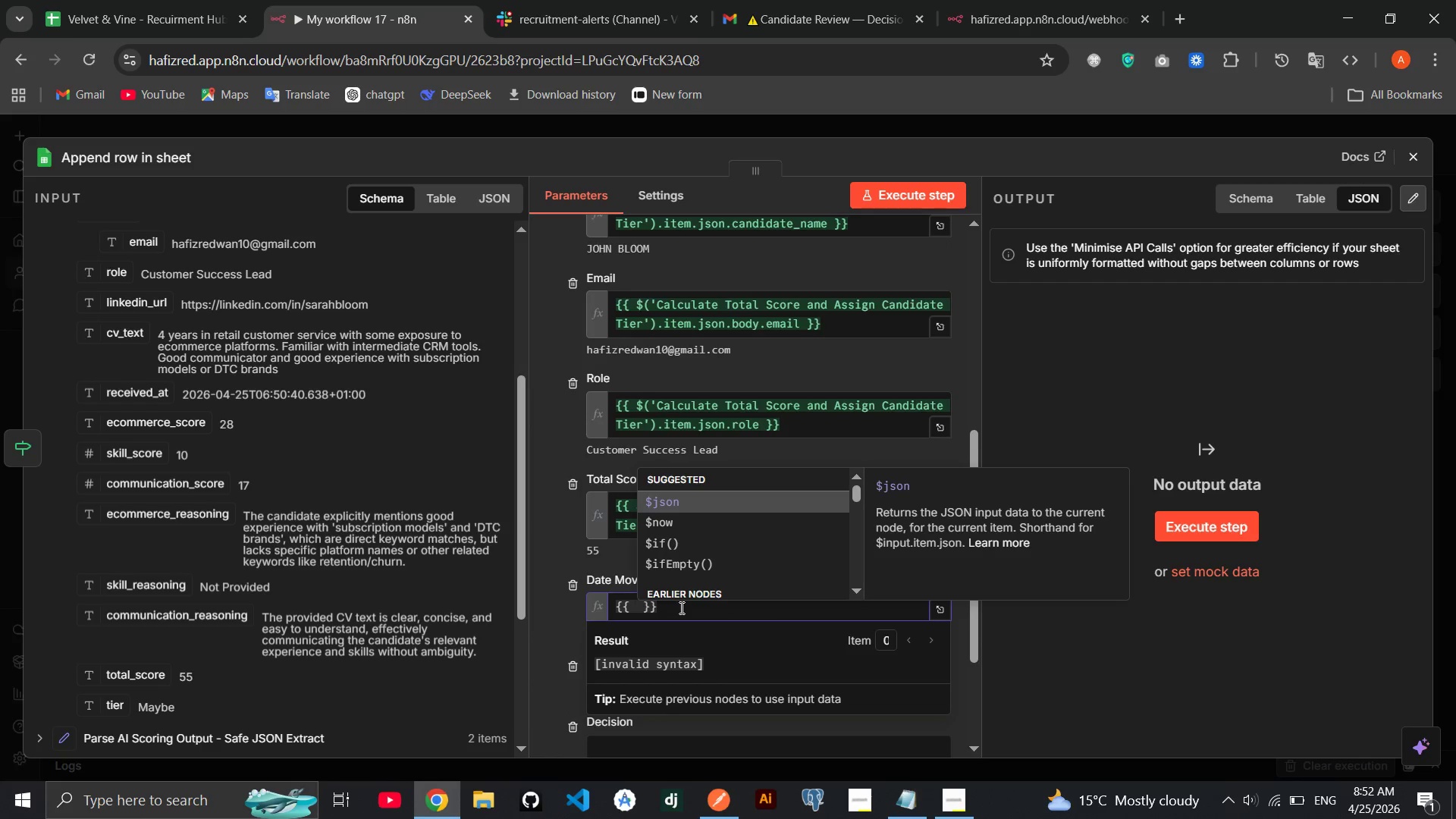 
key(ArrowDown)
 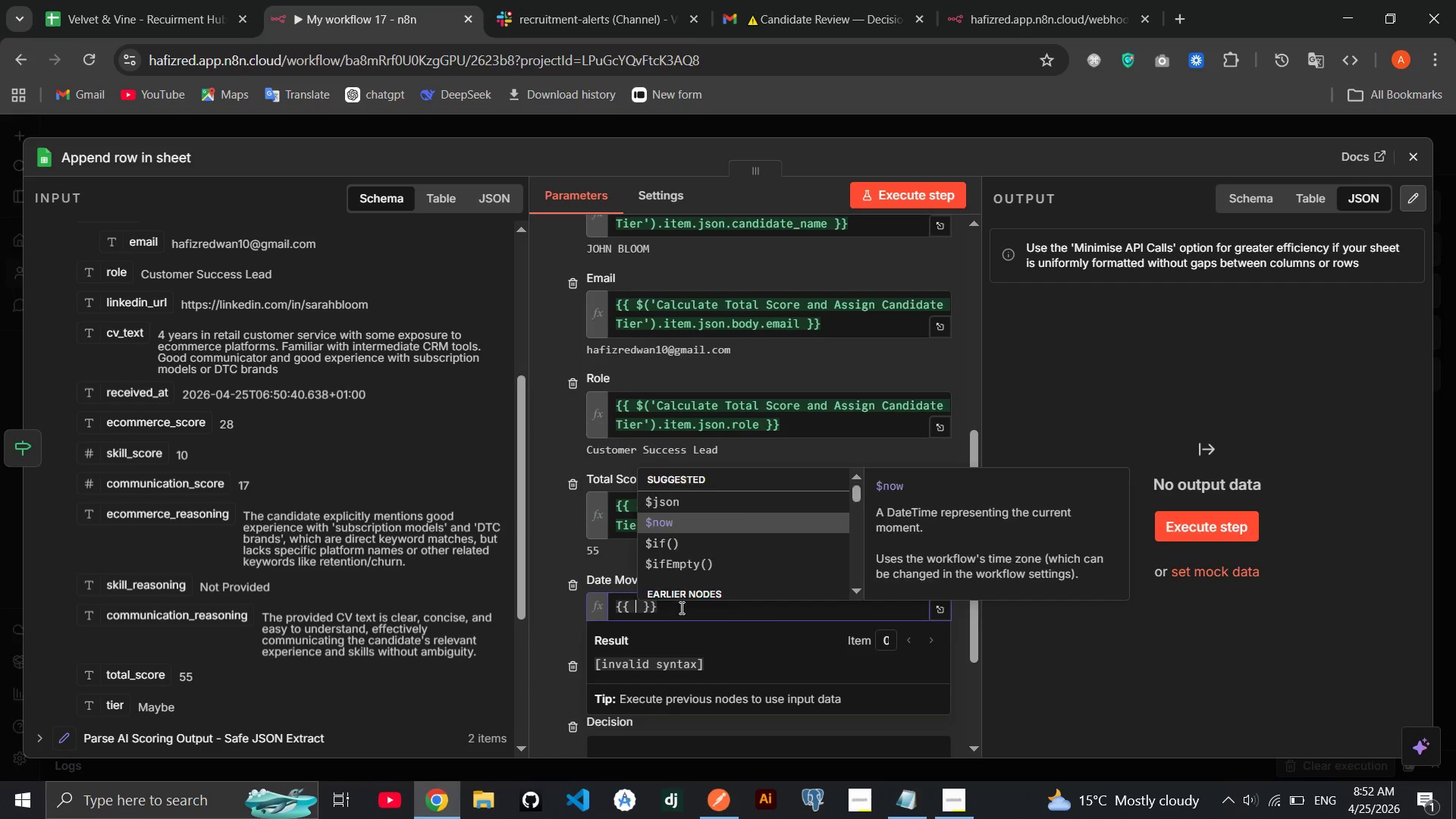 
key(Enter)
 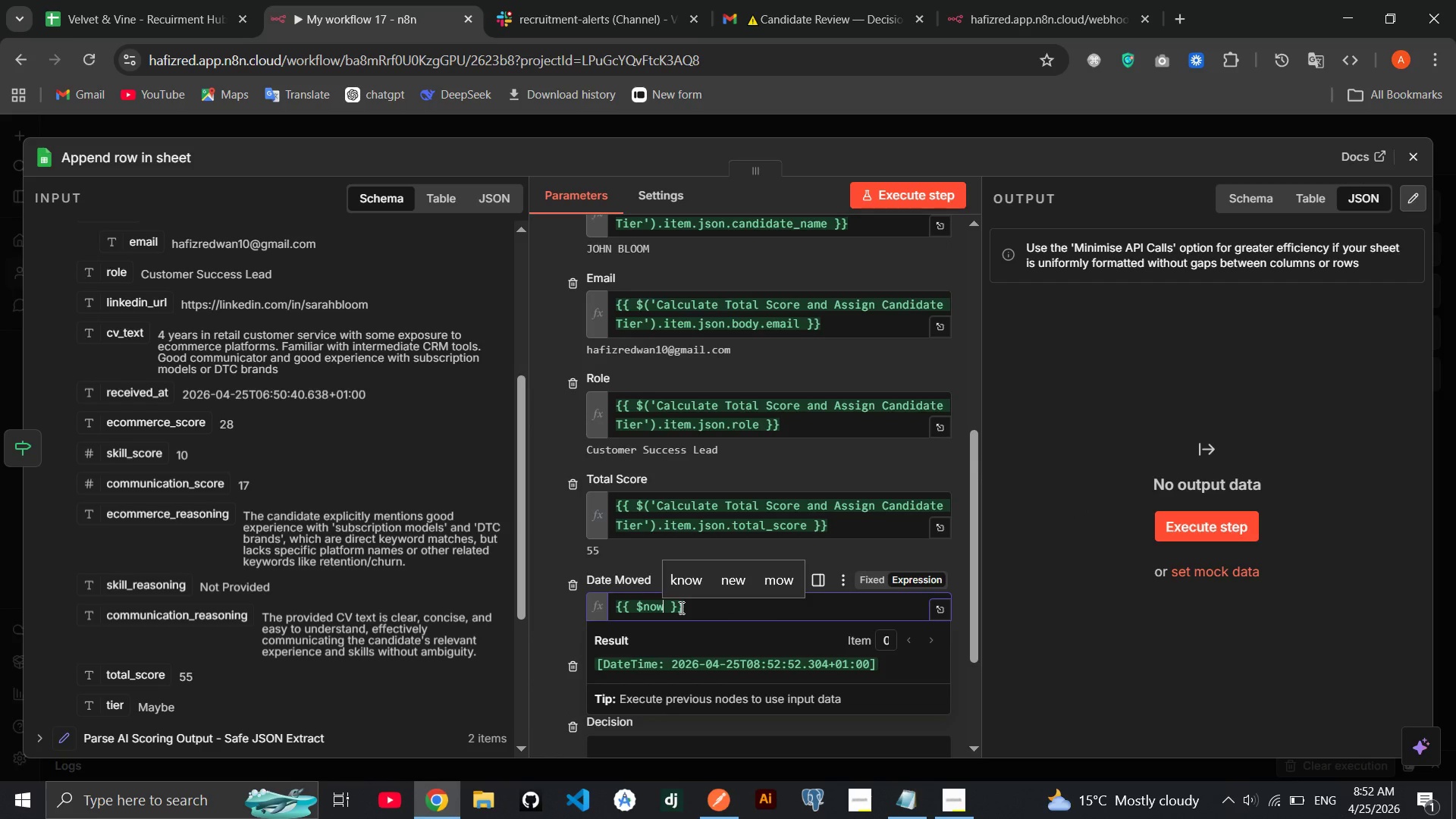 
type(.toISO)
 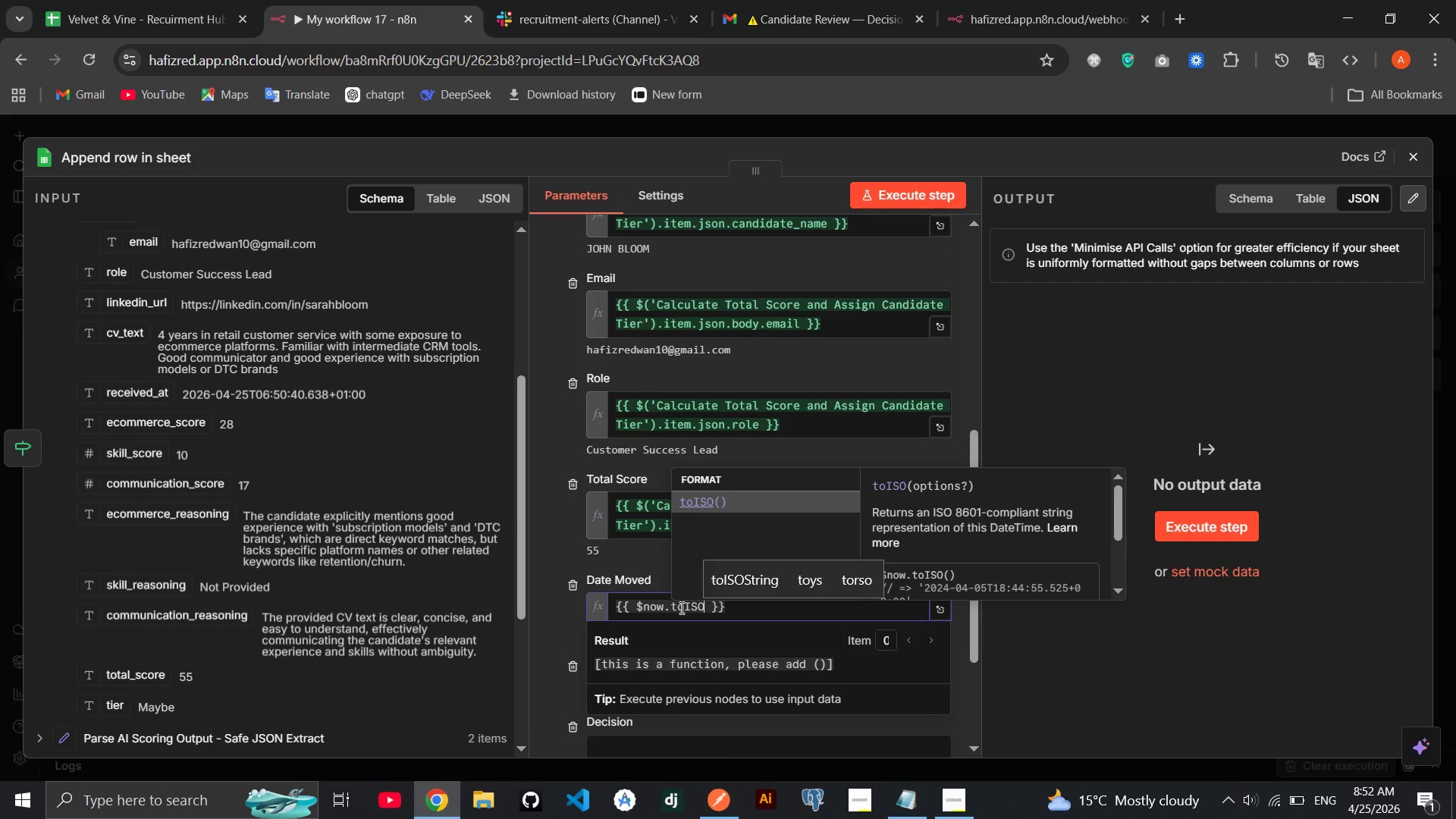 
key(Enter)
 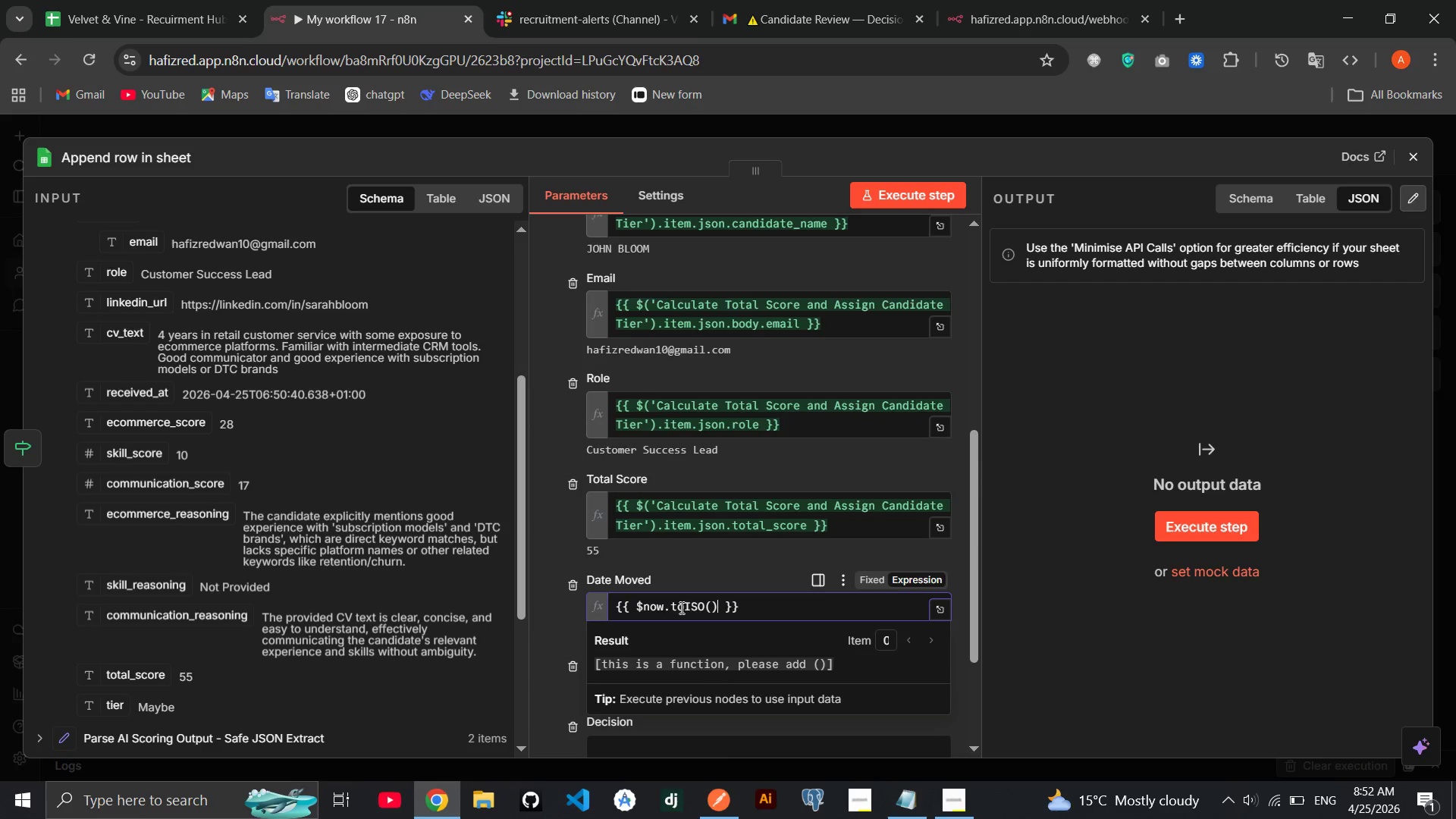 
key(CapsLock)
 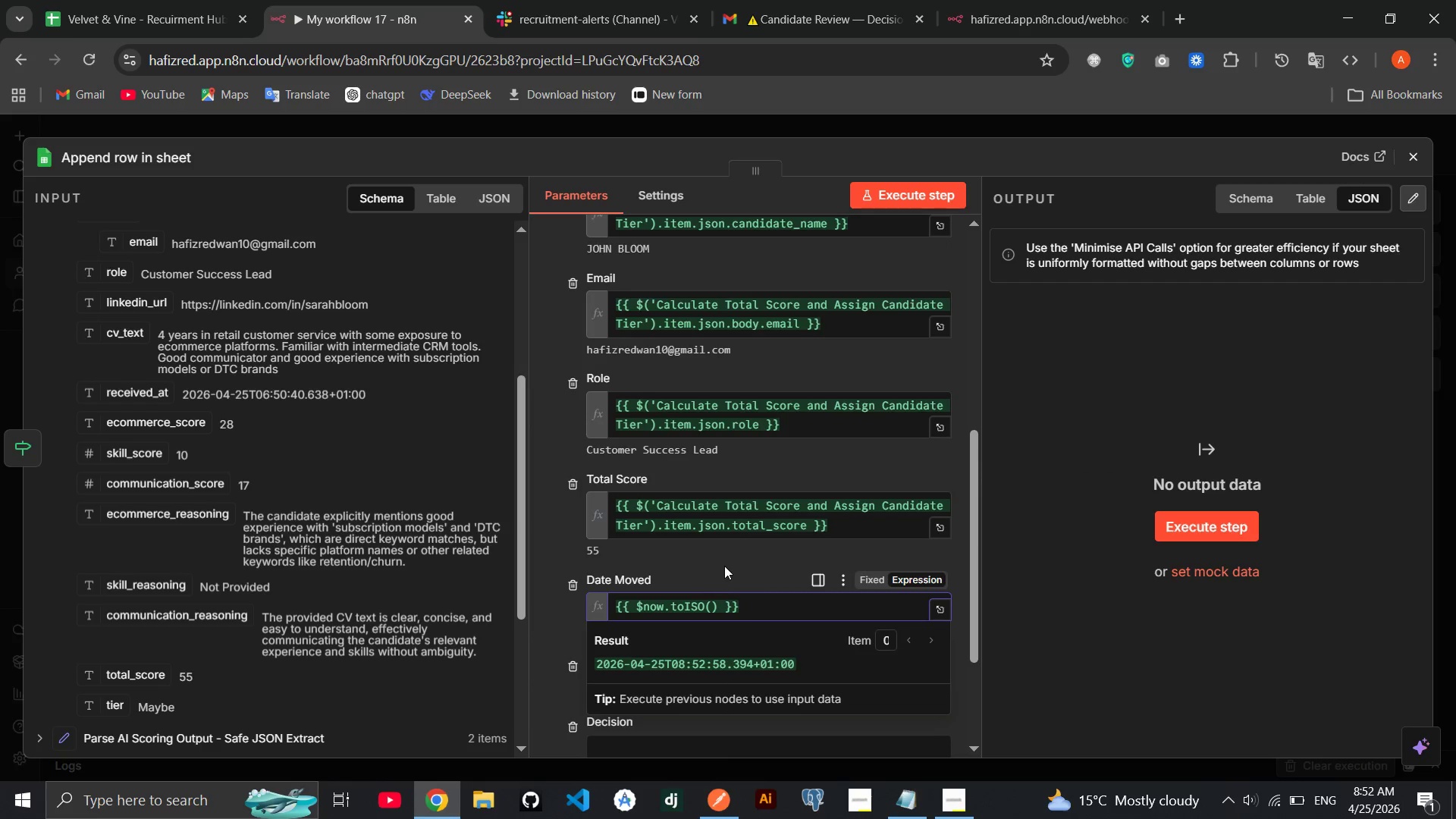 
left_click([725, 564])
 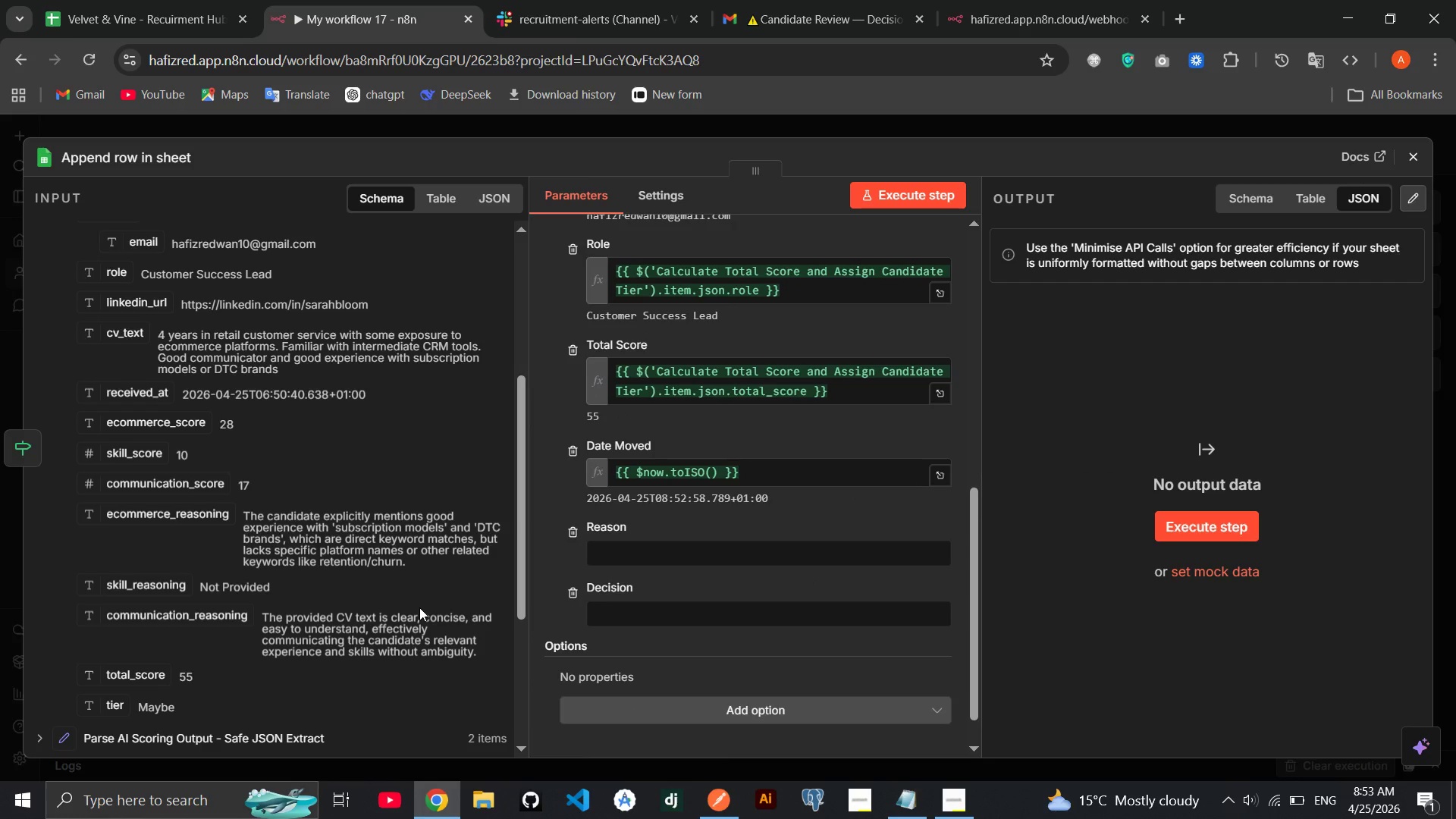 
wait(8.53)
 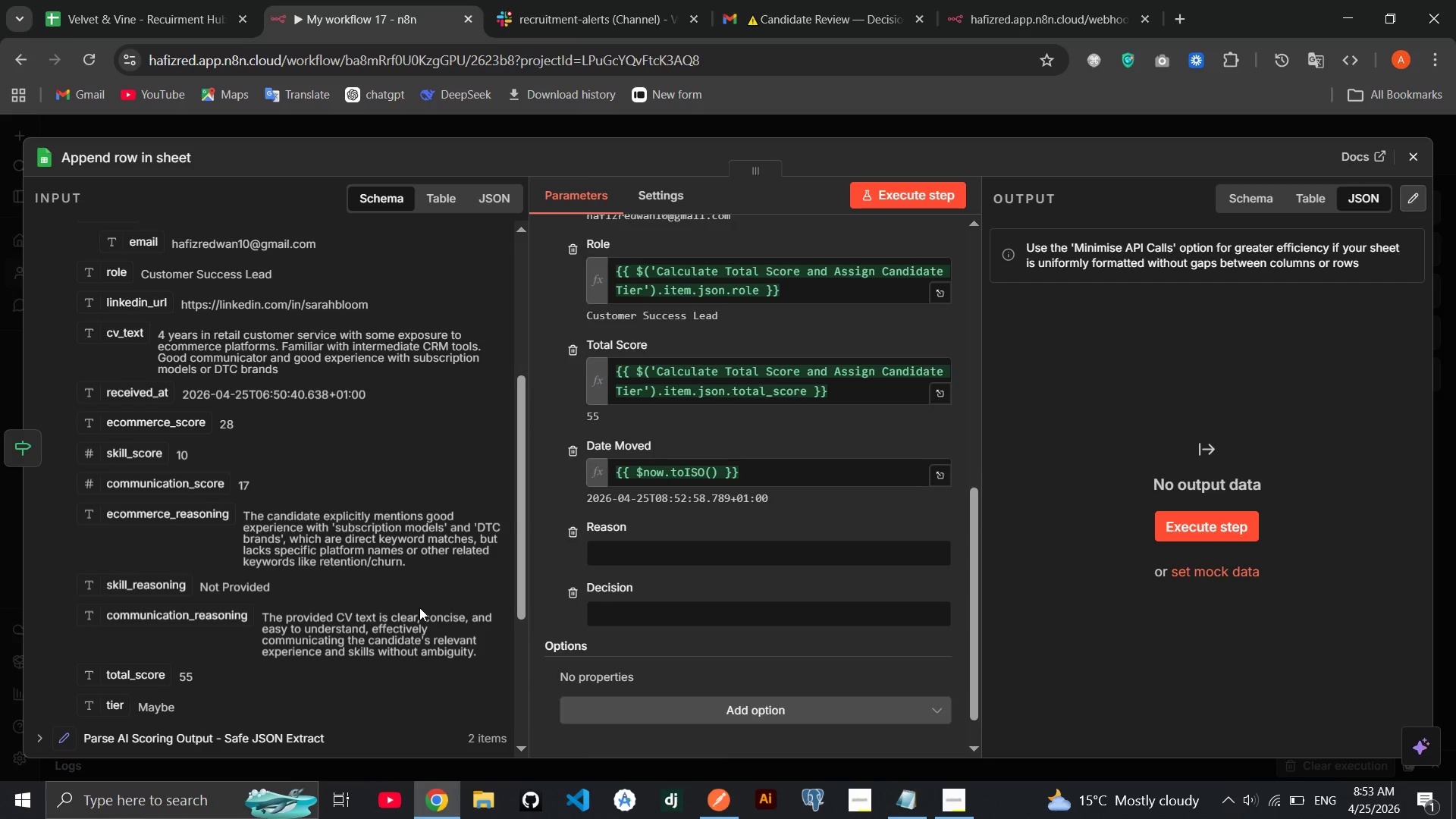 
mouse_move([625, 548])
 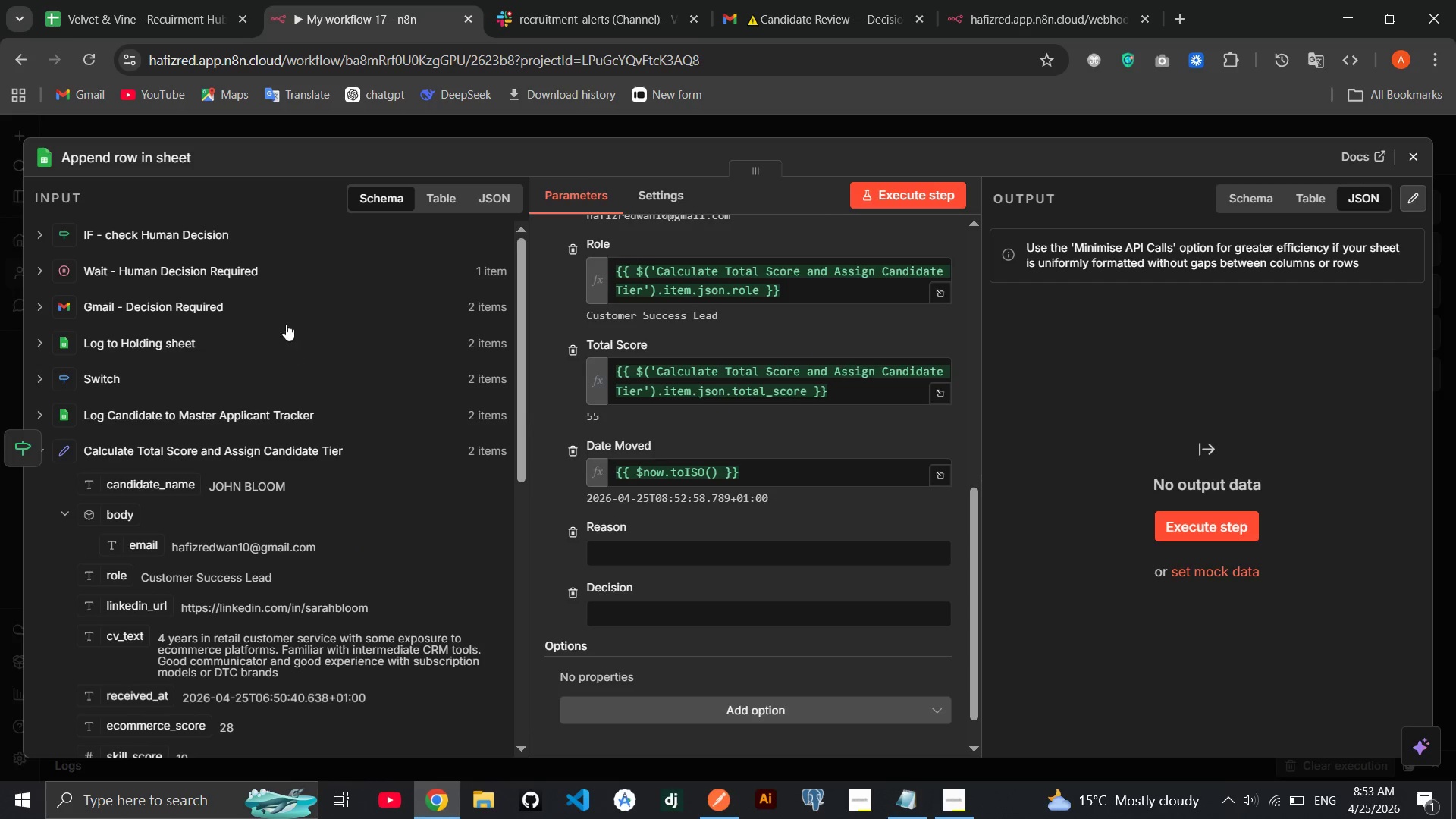 
left_click([275, 282])
 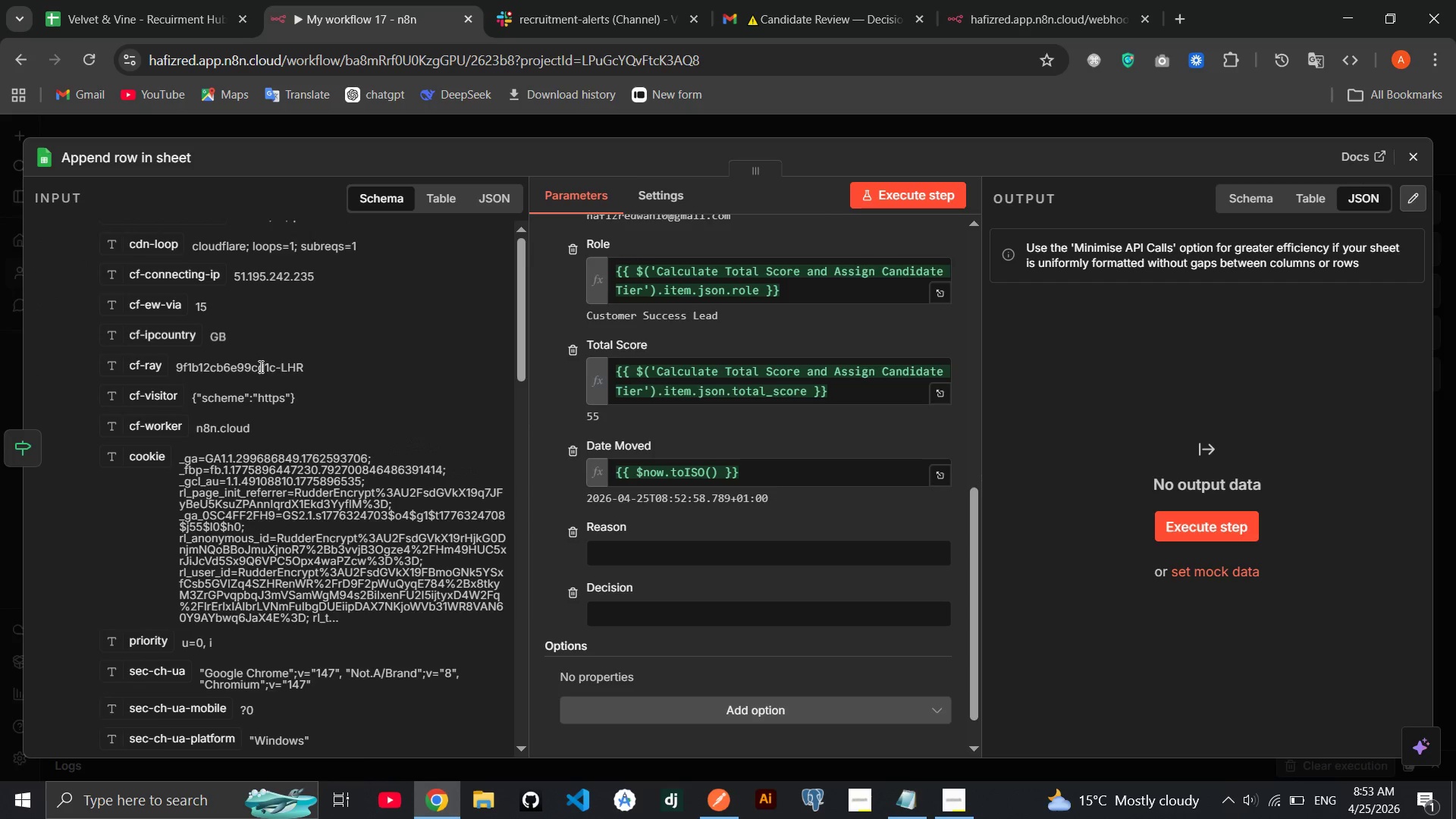 
left_click([41, 271])
 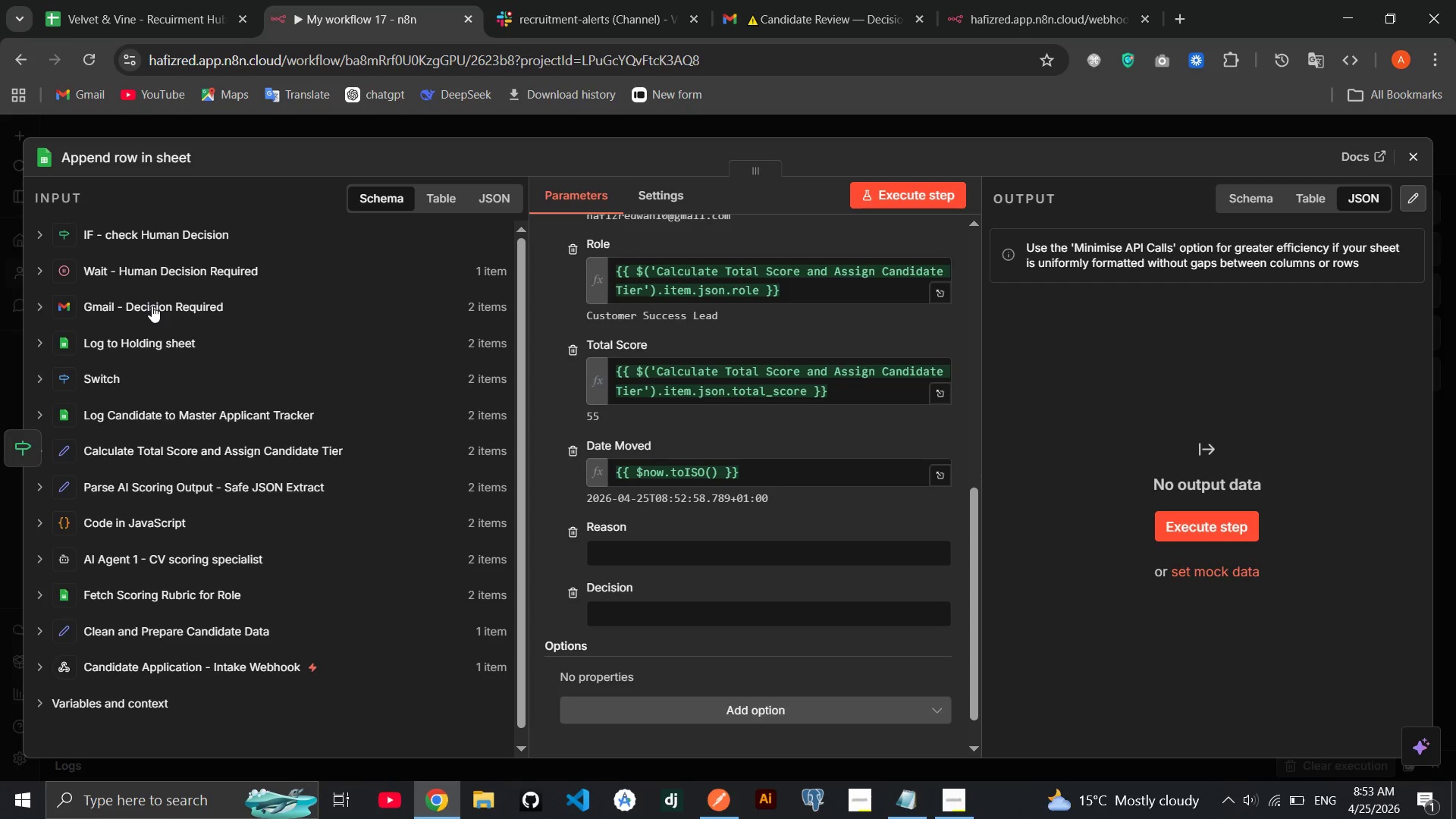 
left_click([152, 306])
 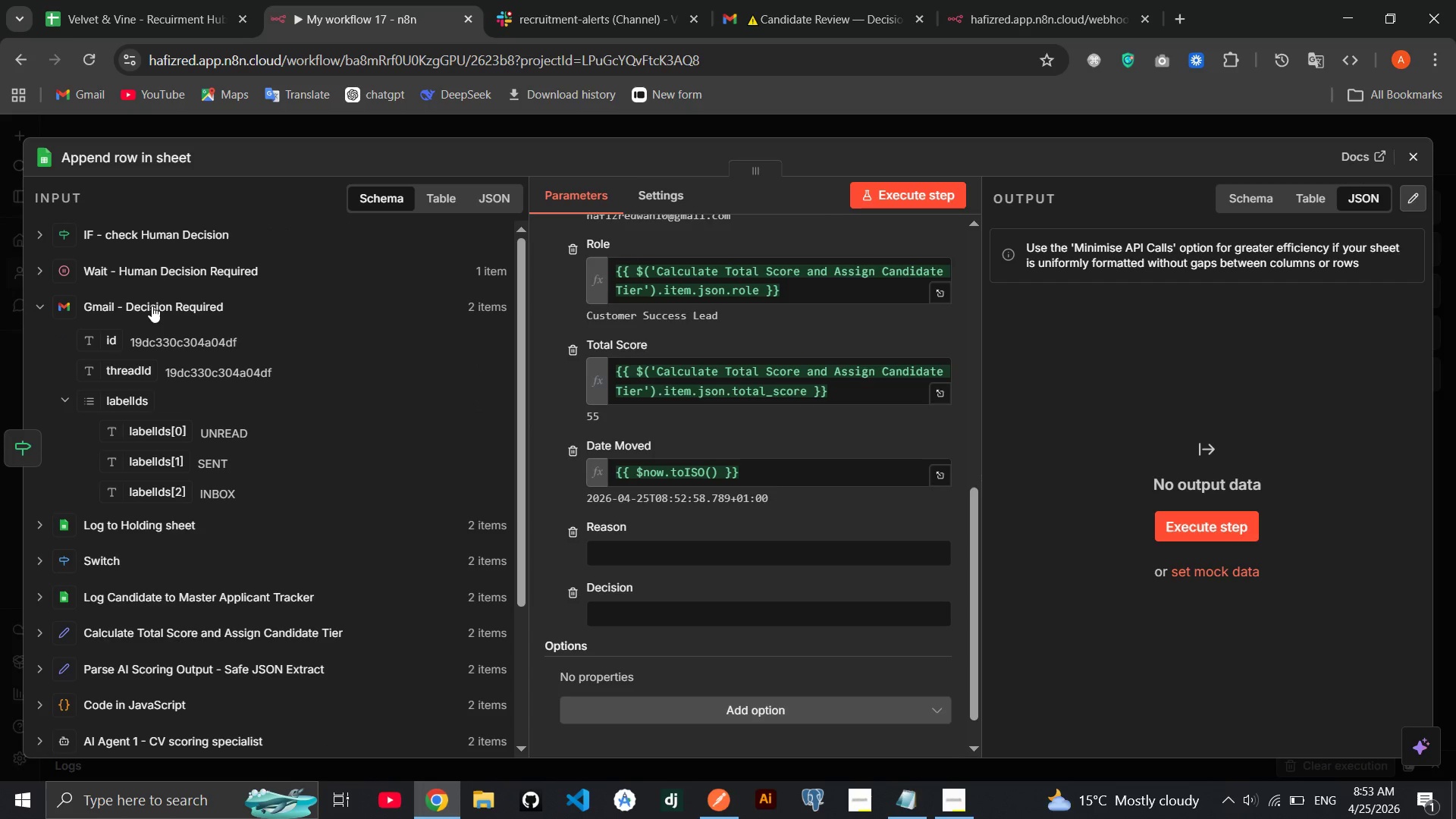 
left_click([152, 306])
 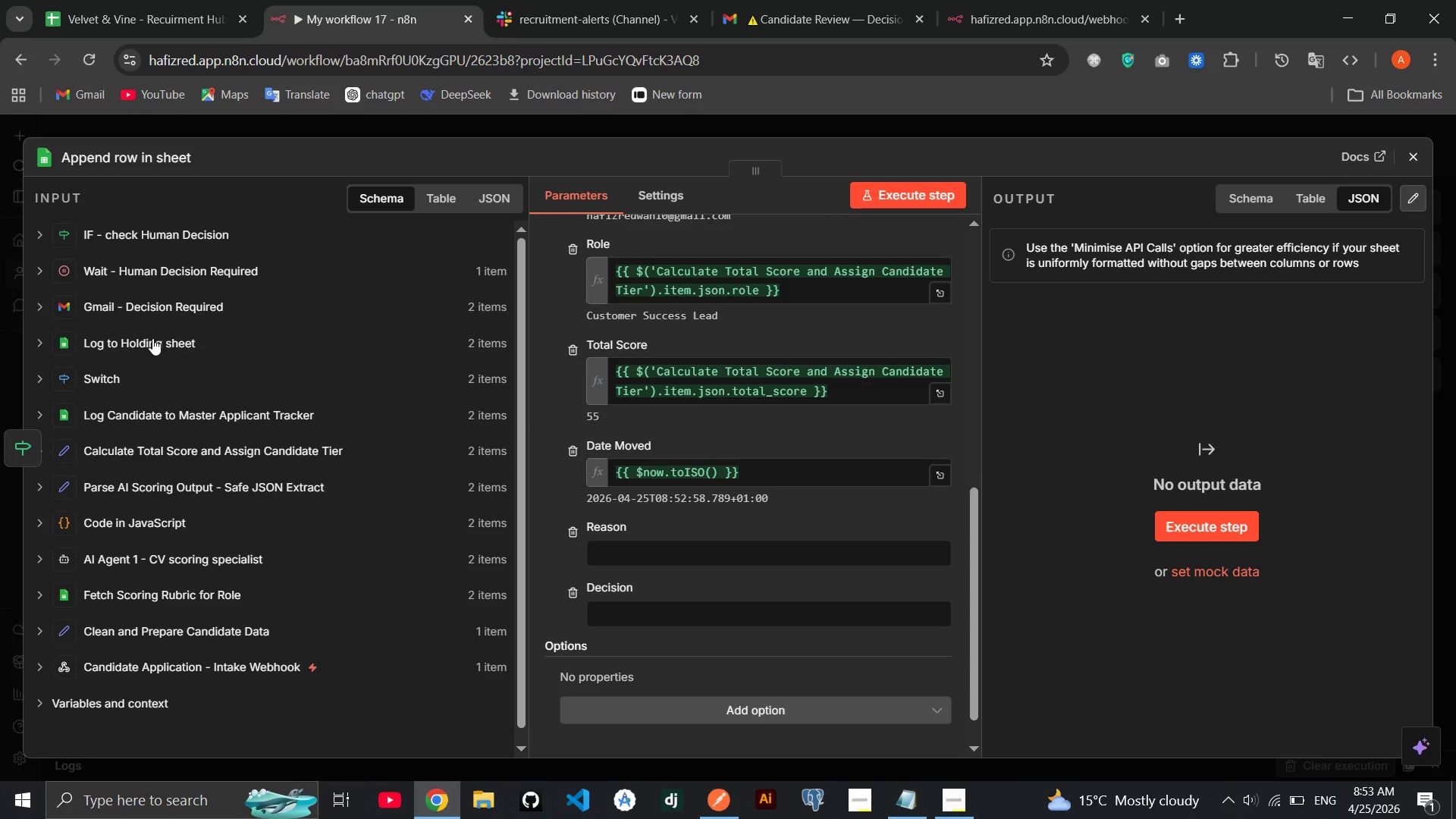 
left_click([152, 338])
 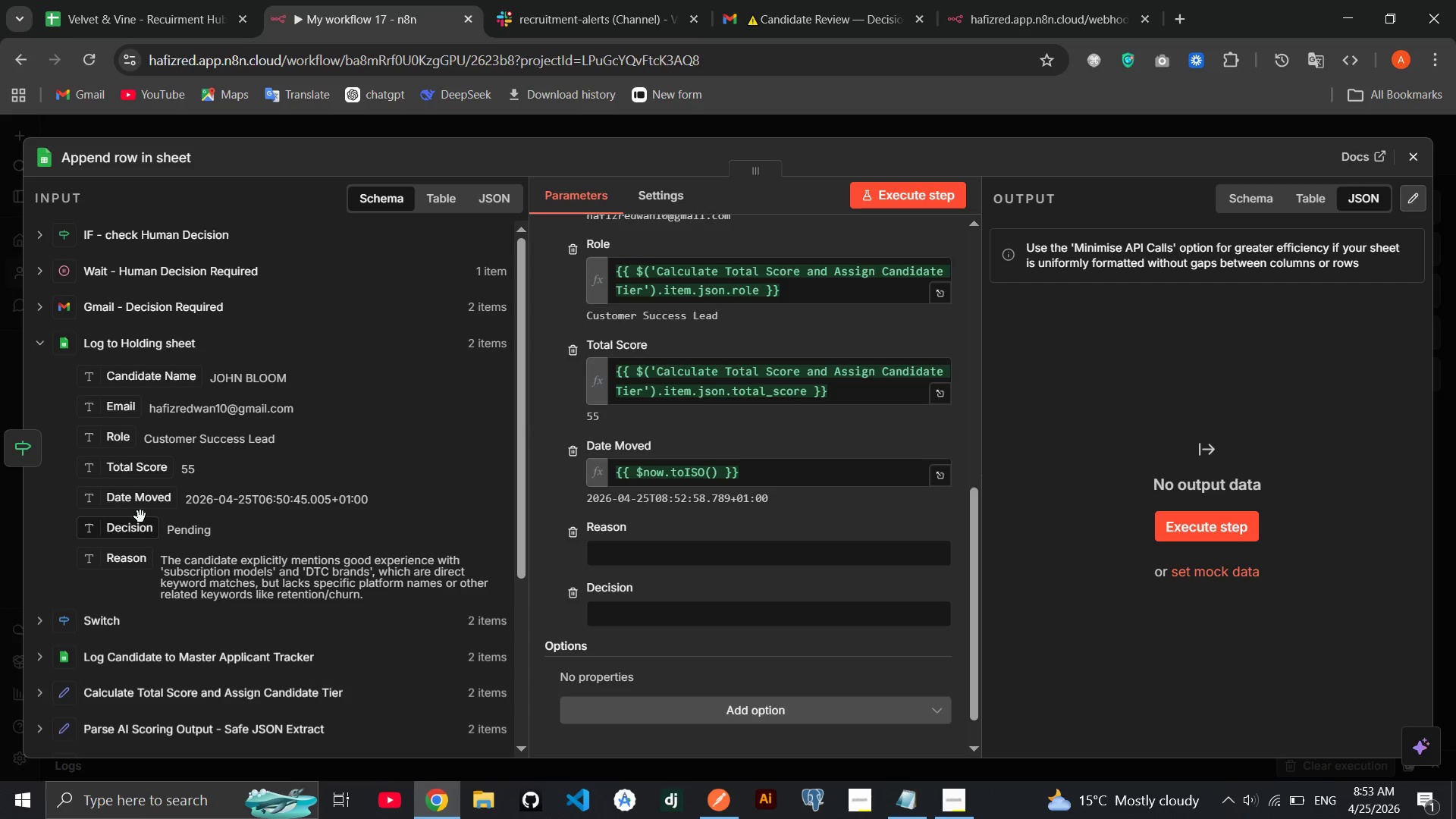 
left_click_drag(start_coordinate=[135, 529], to_coordinate=[656, 608])
 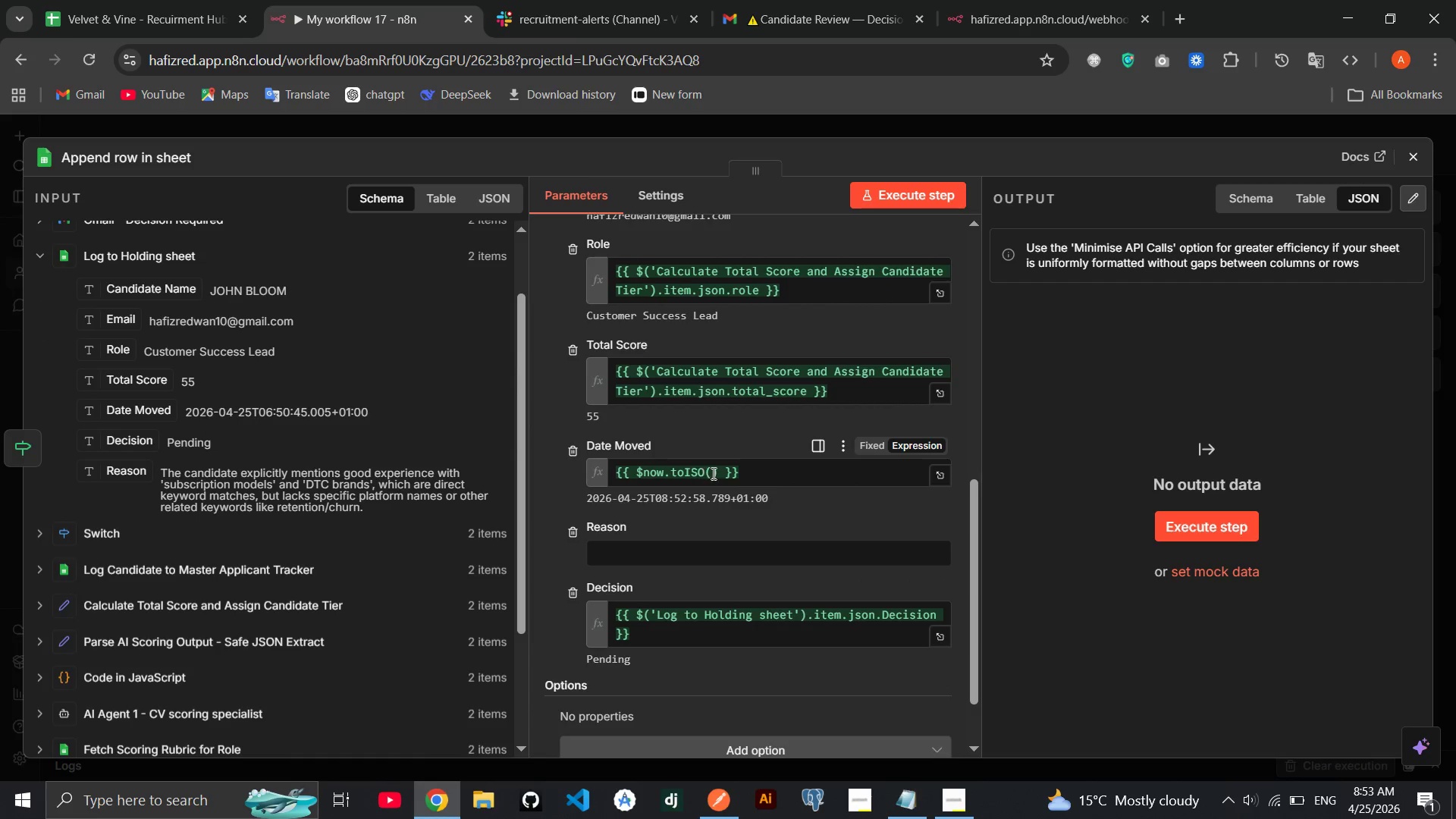 
wait(7.67)
 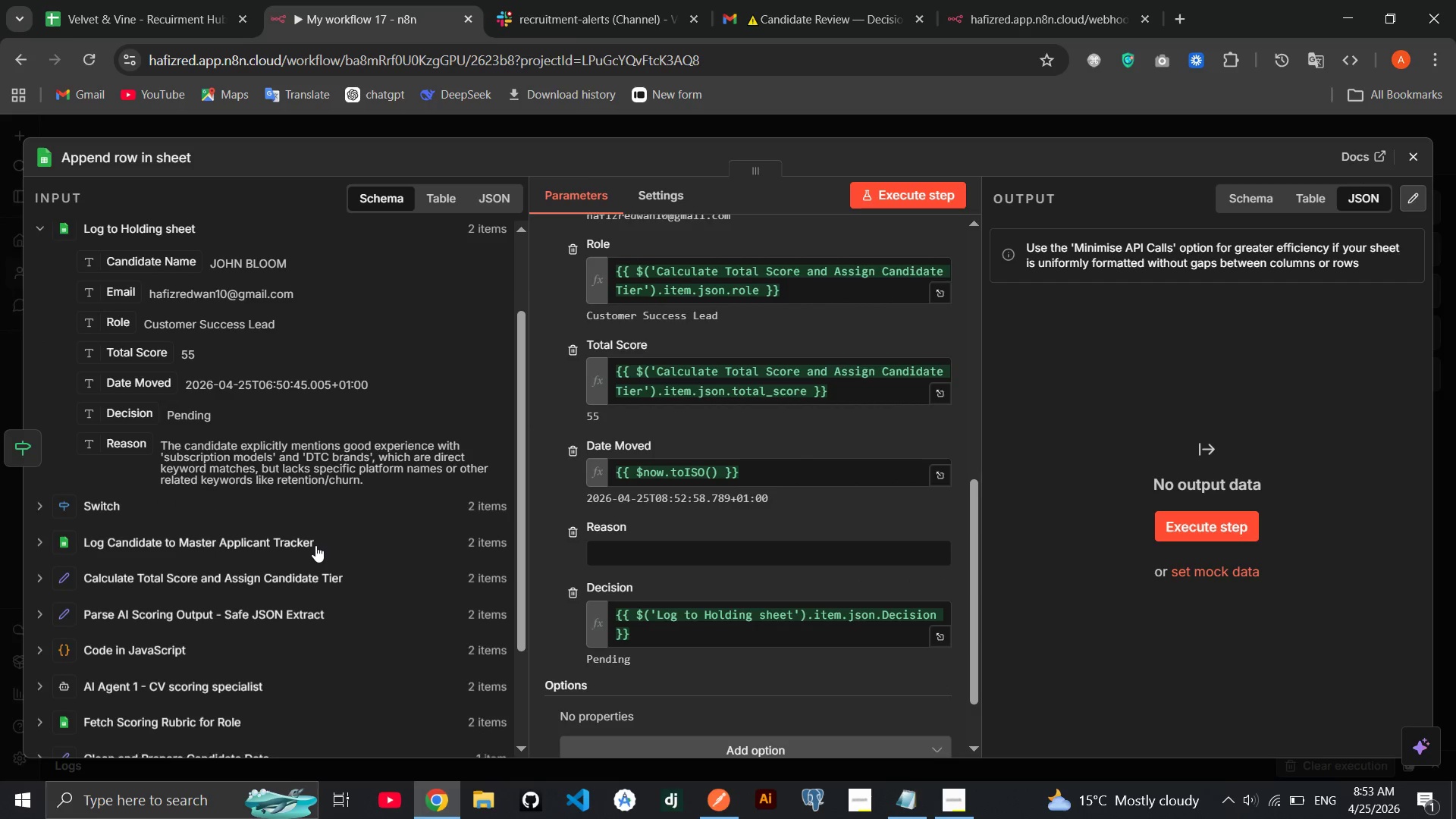 
double_click([835, 391])
 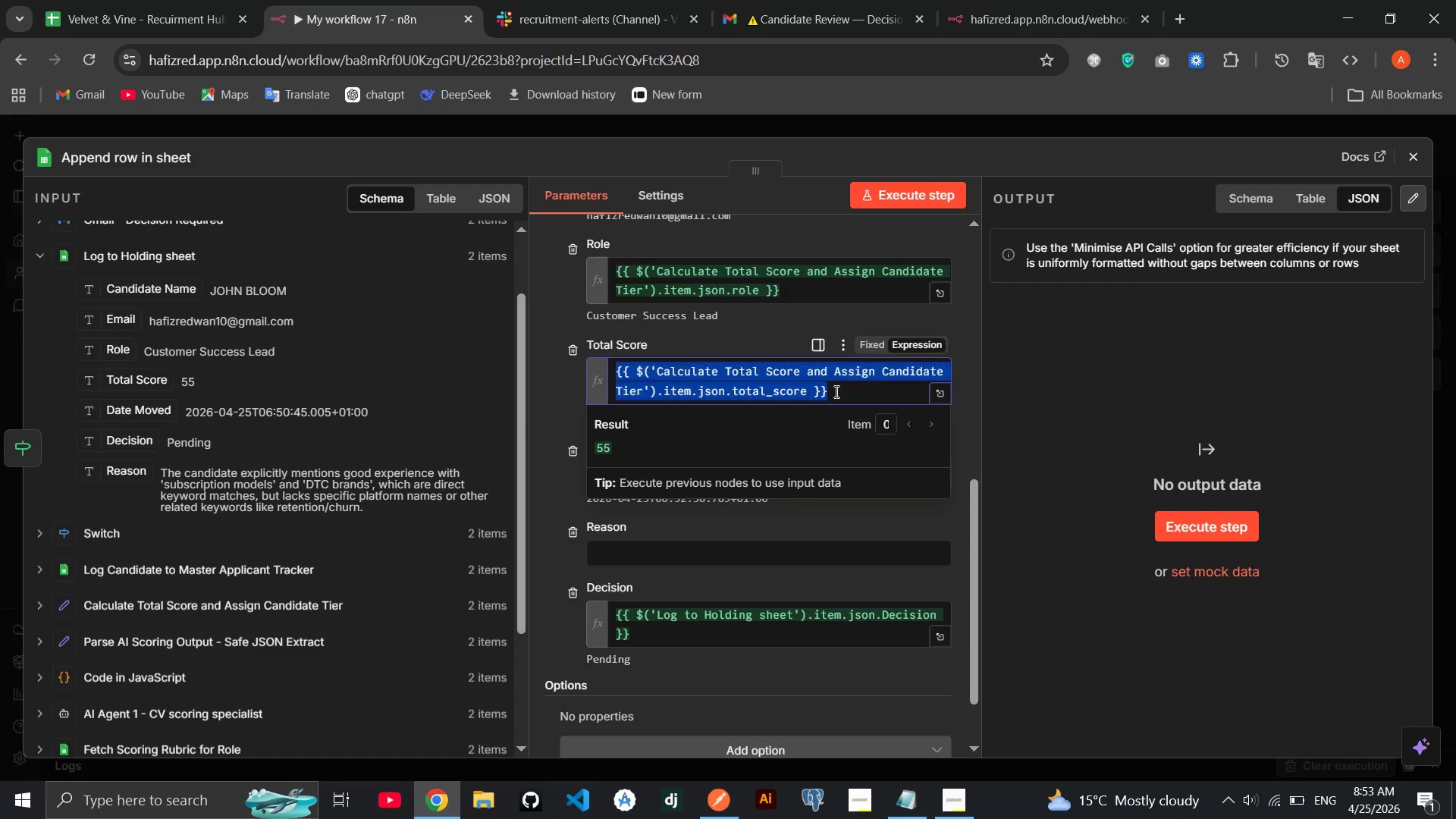 
triple_click([835, 391])
 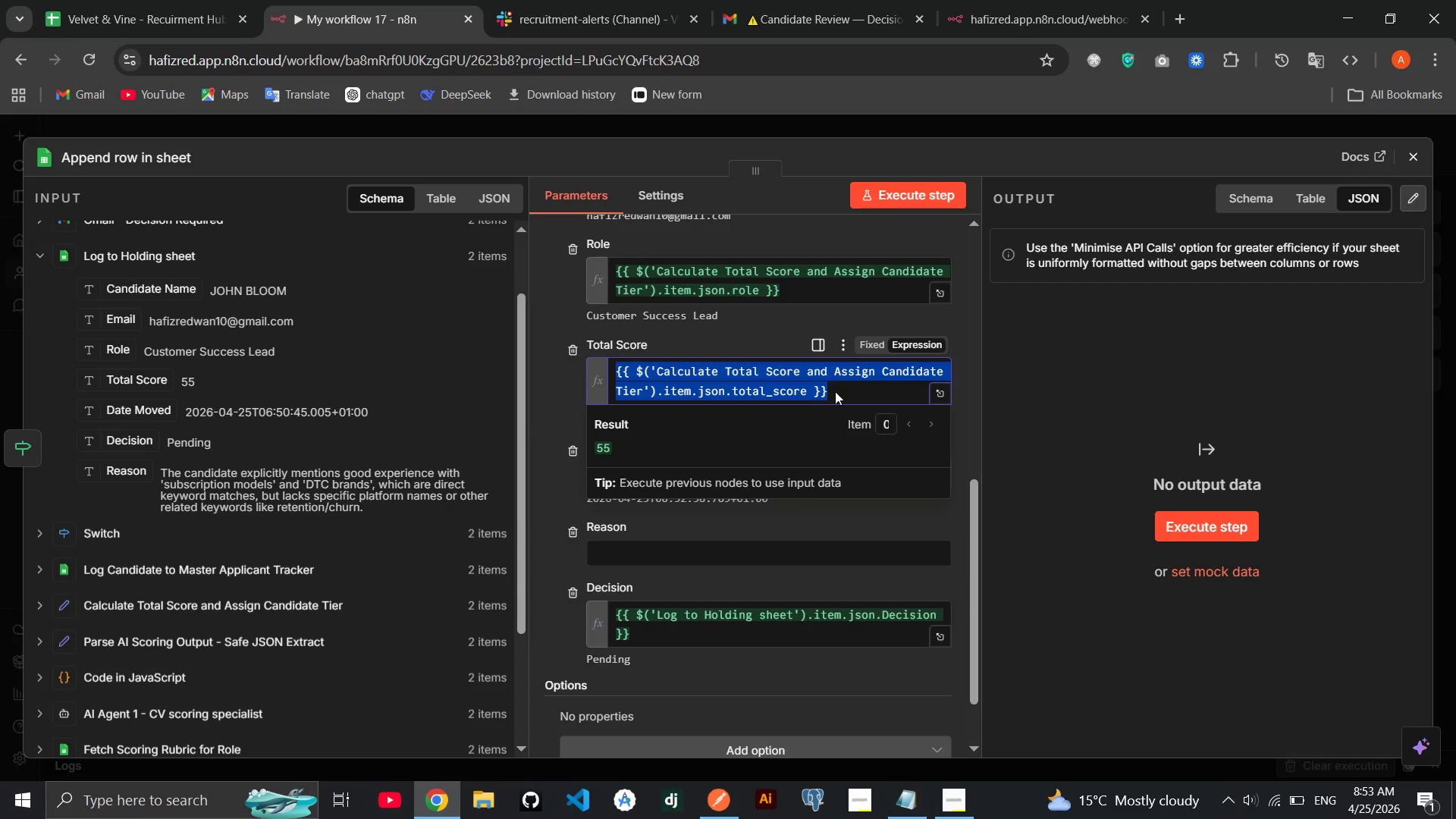 
key(Backspace)
 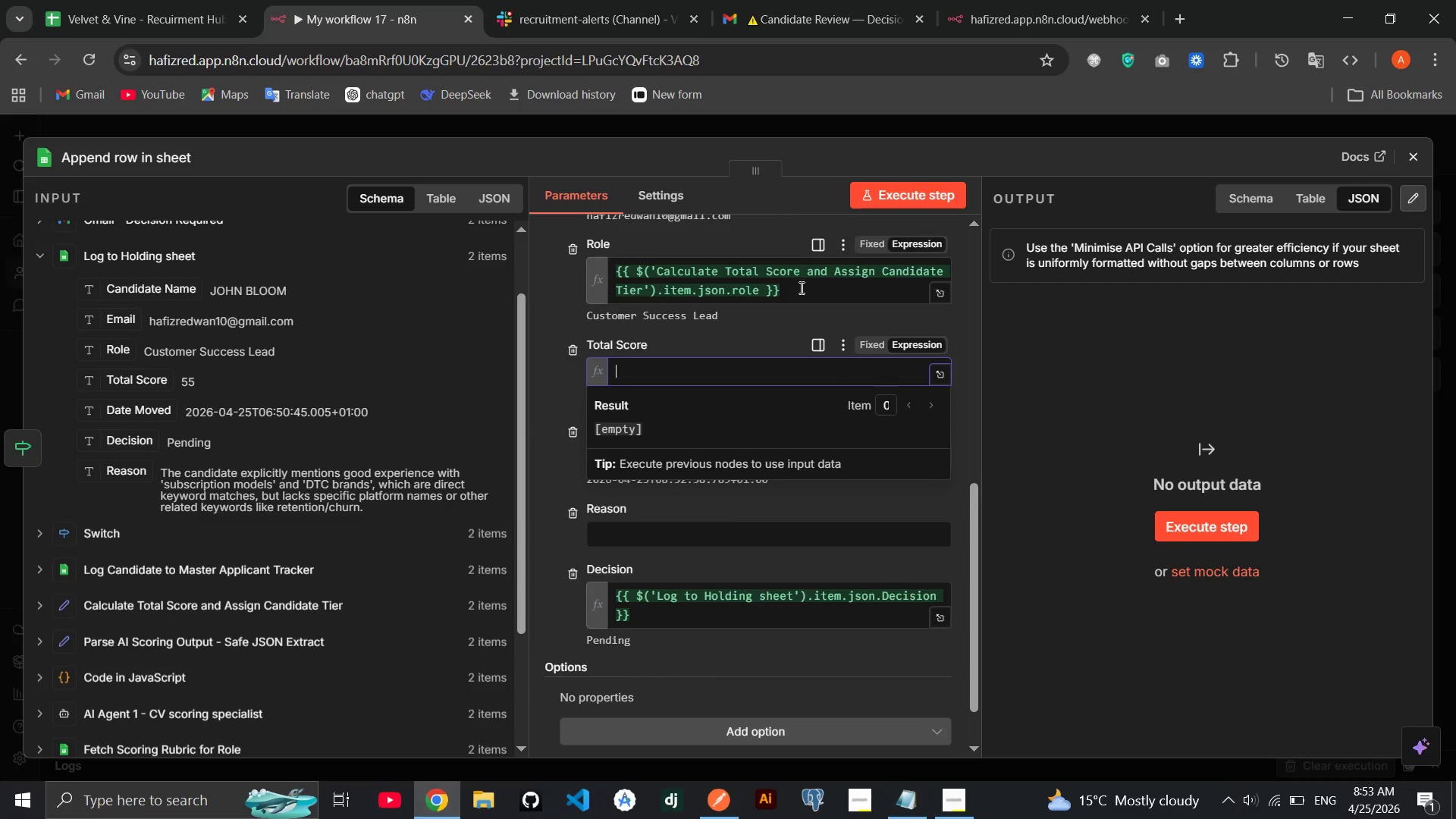 
double_click([800, 289])
 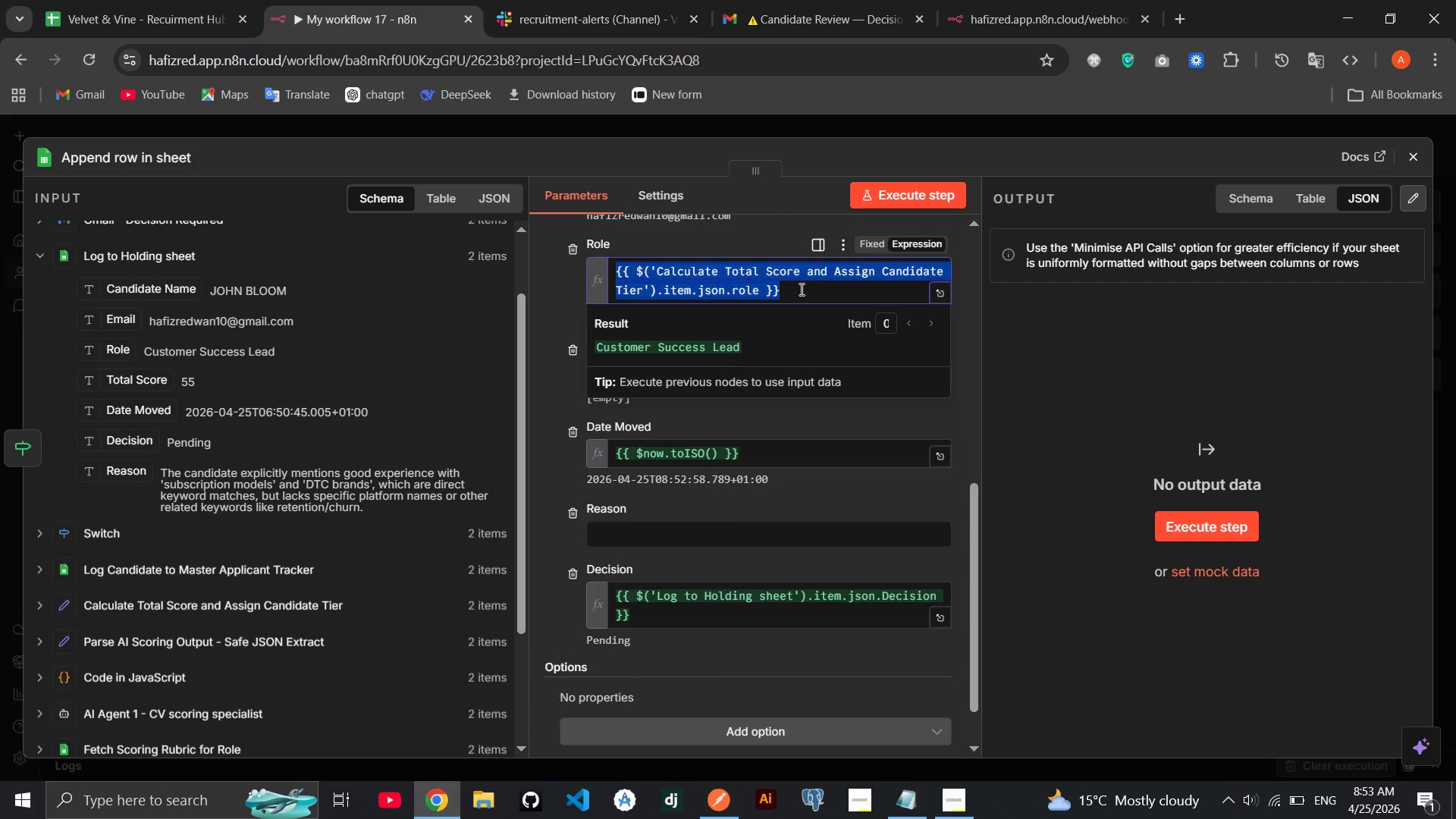 
triple_click([800, 289])
 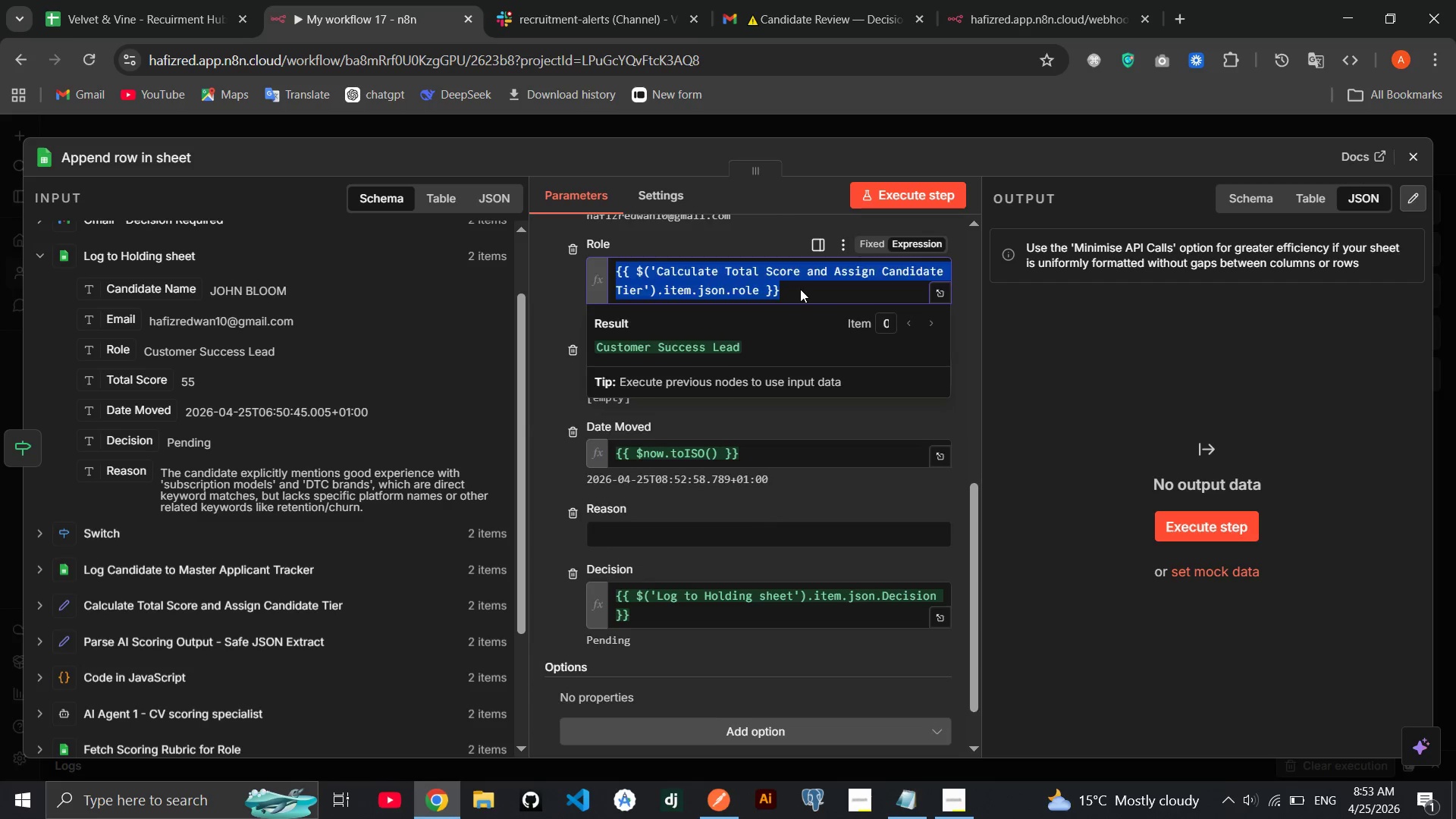 
key(Backspace)
 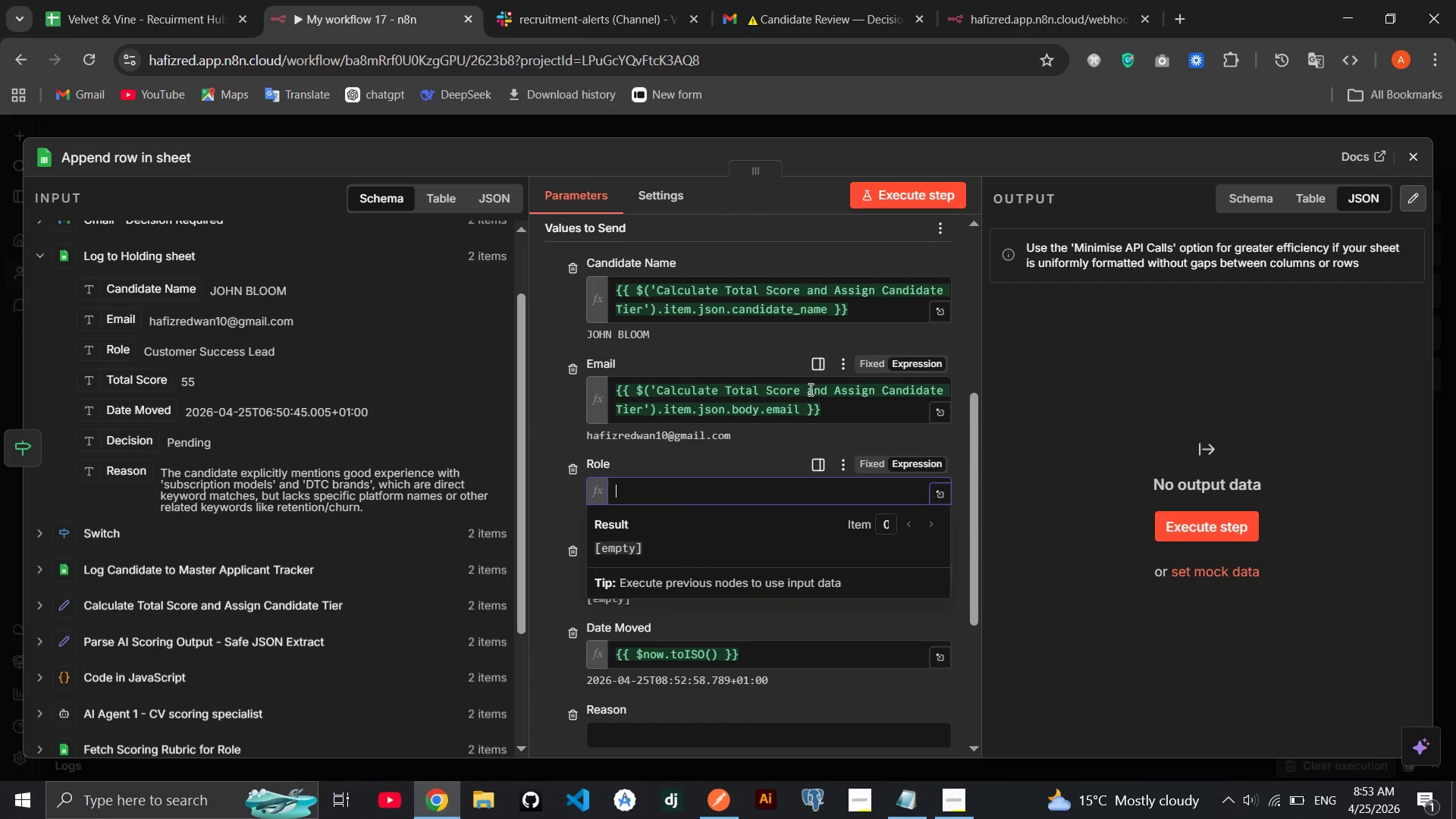 
double_click([829, 419])
 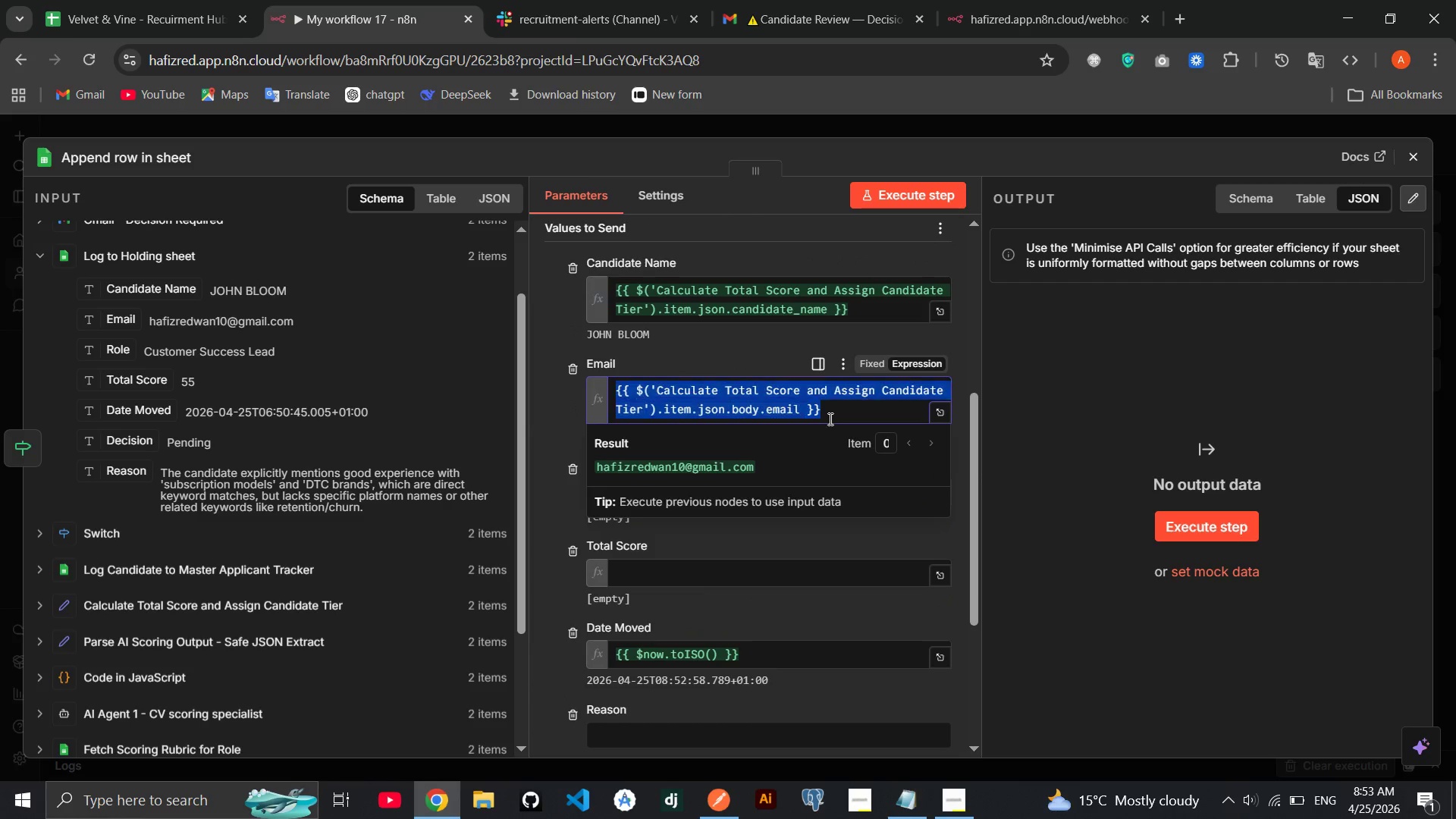 
triple_click([829, 419])
 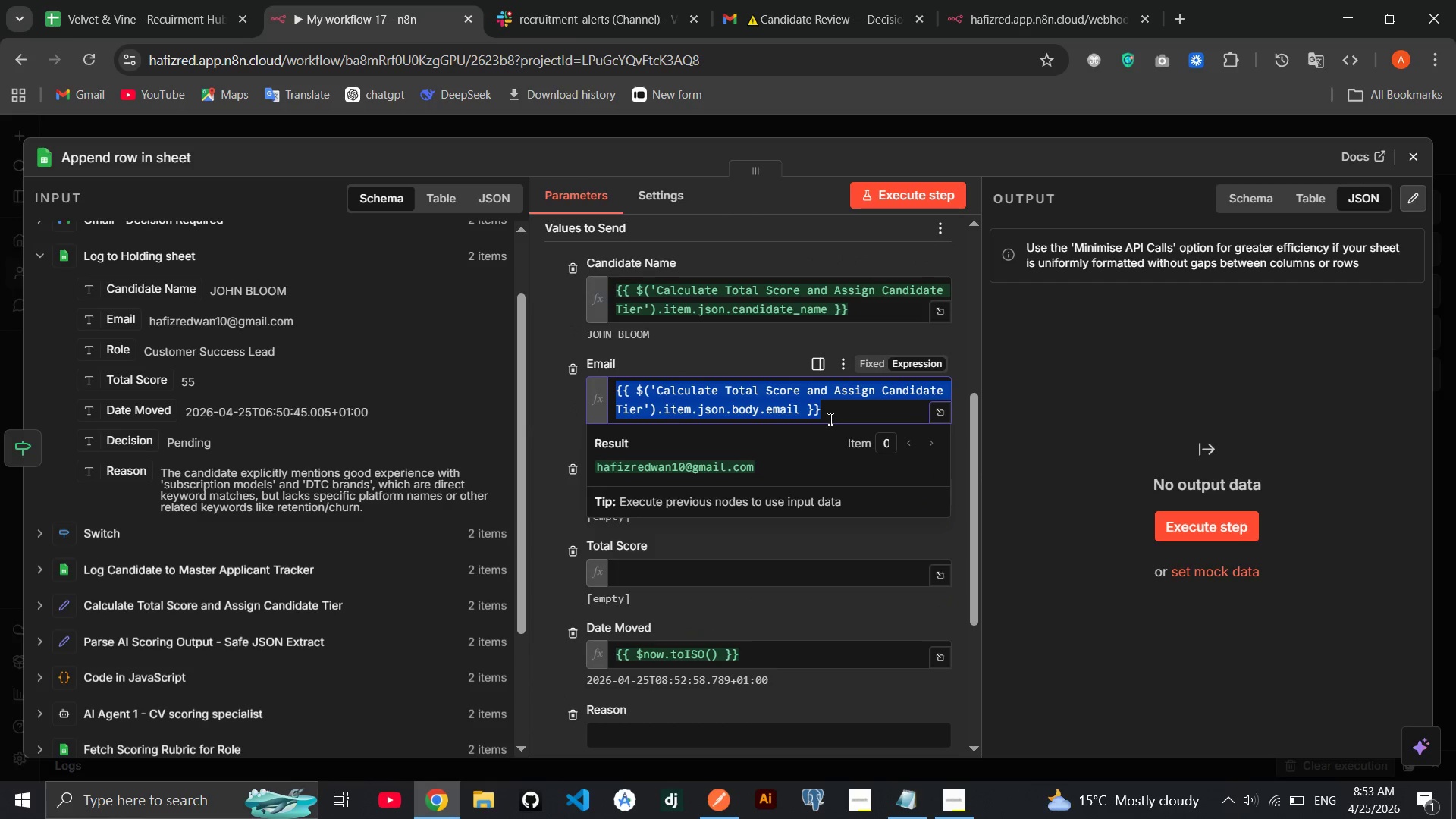 
triple_click([829, 419])
 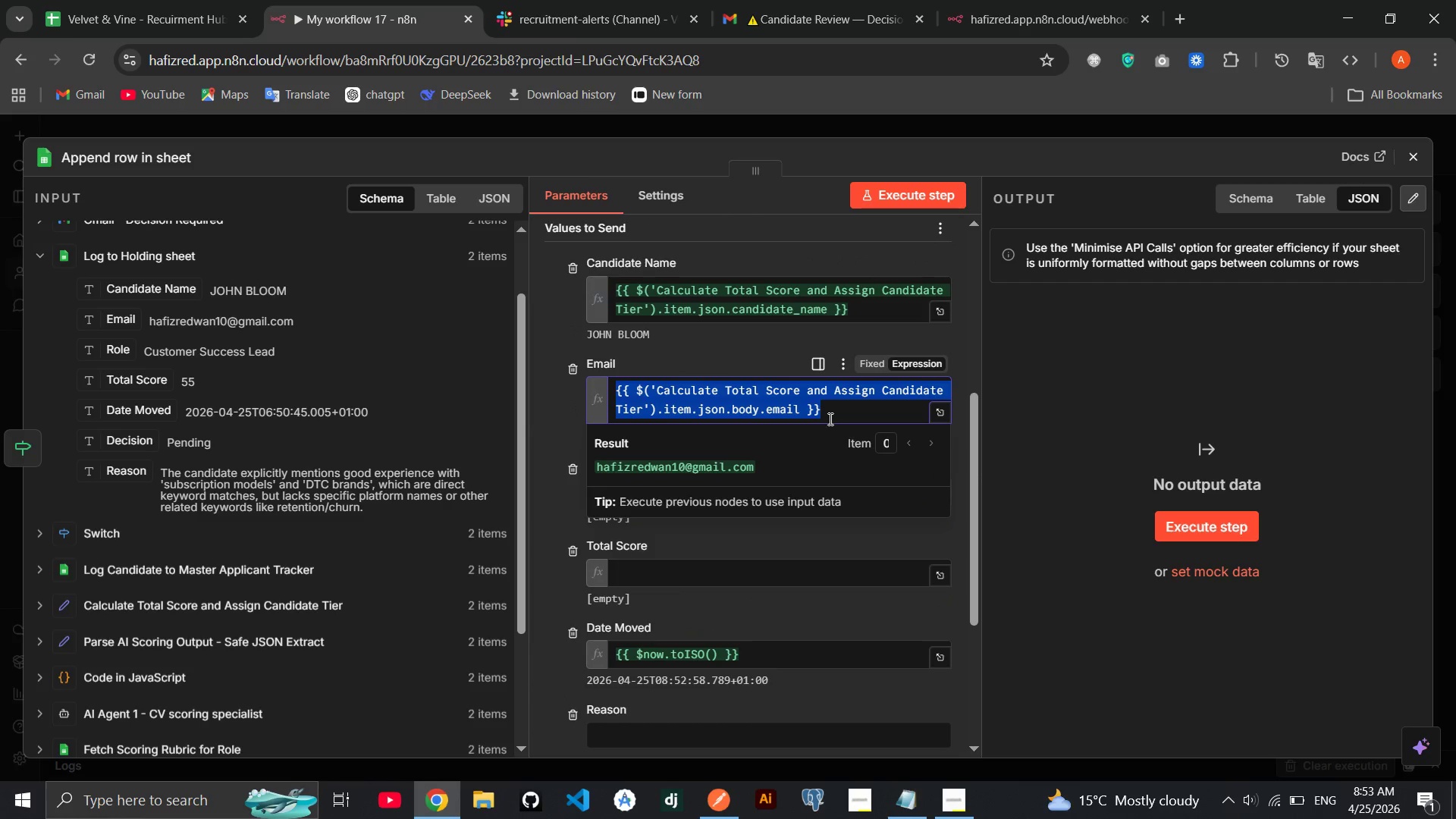 
triple_click([829, 419])
 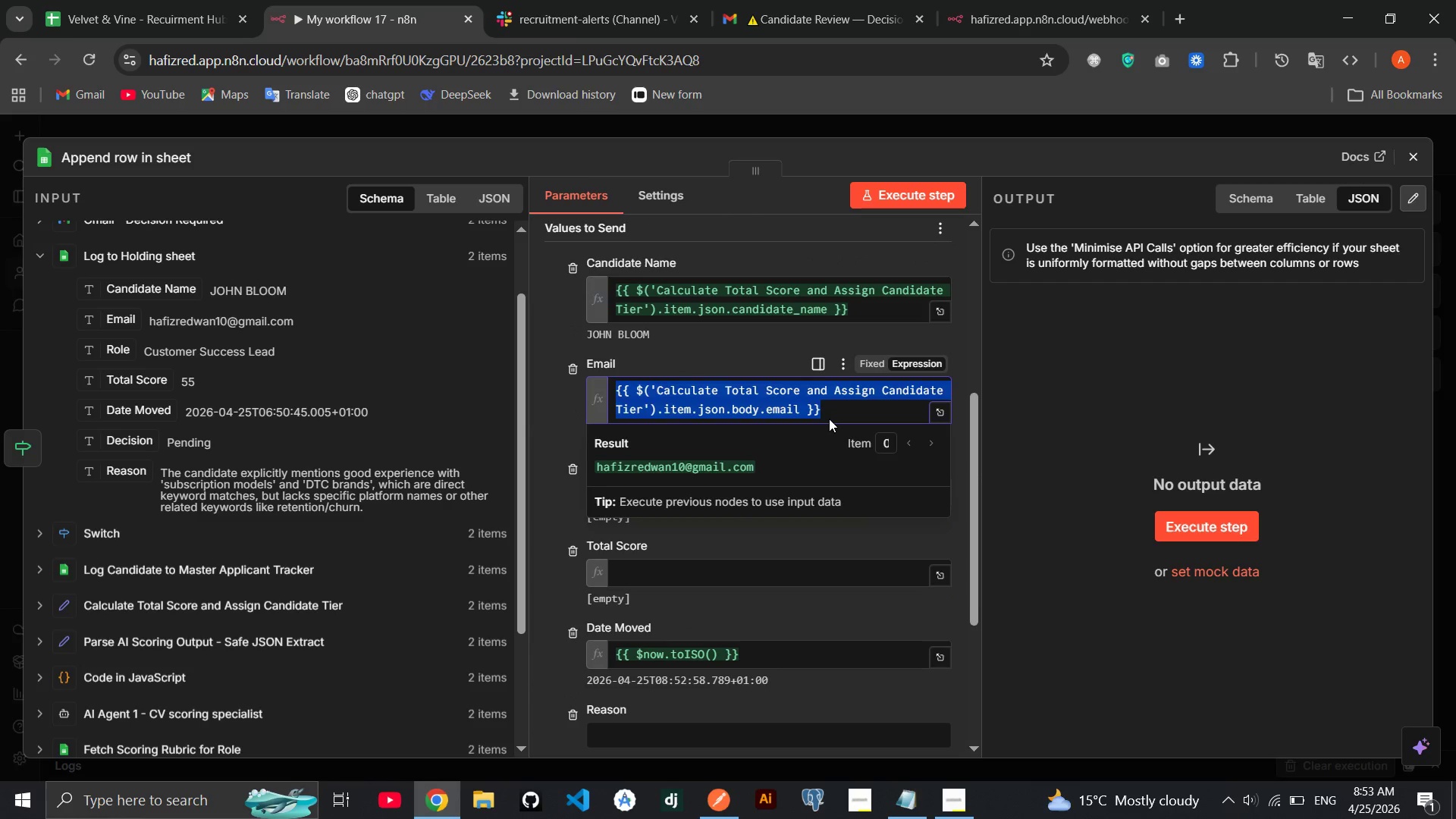 
key(Backspace)
 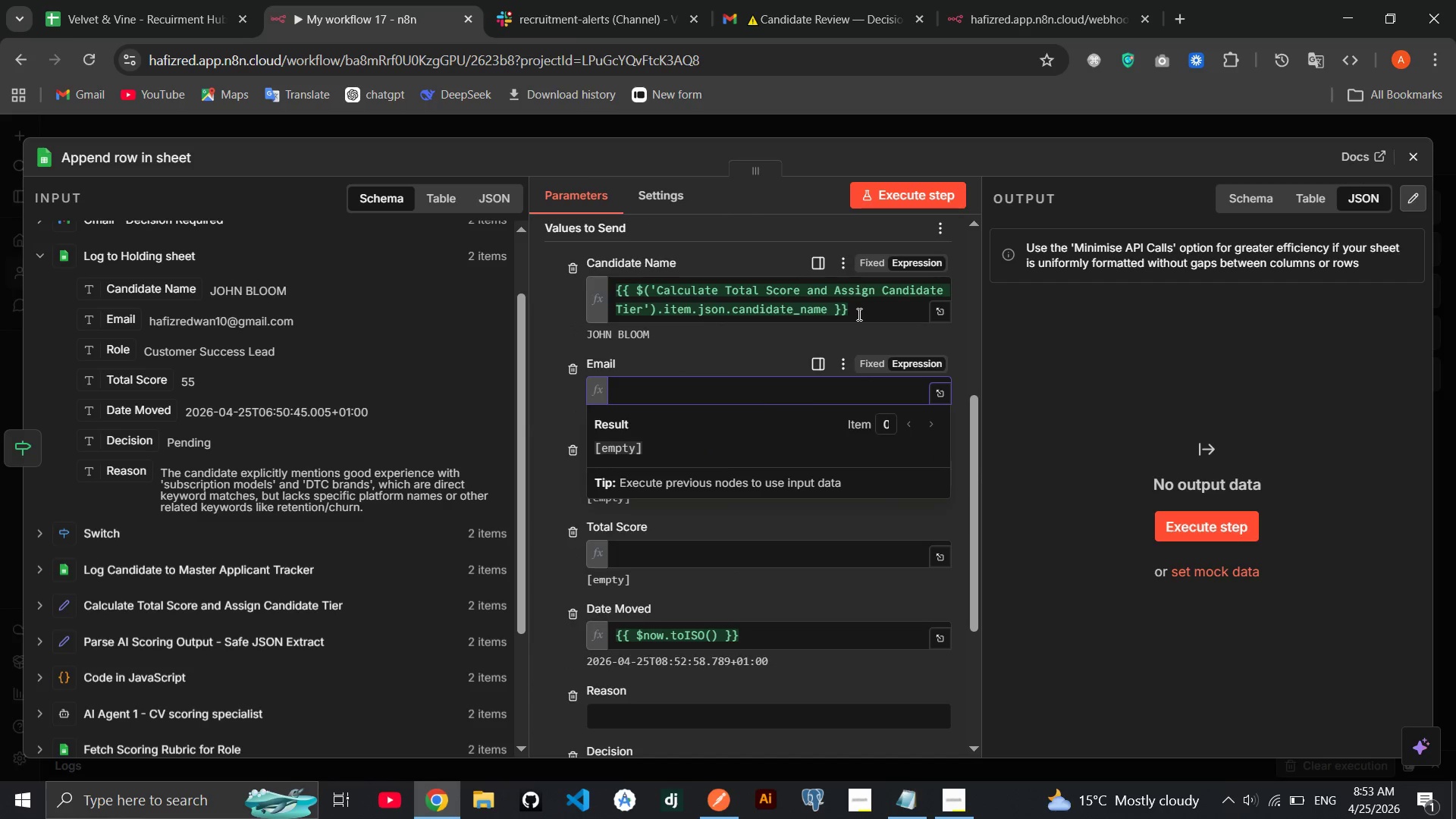 
double_click([858, 314])
 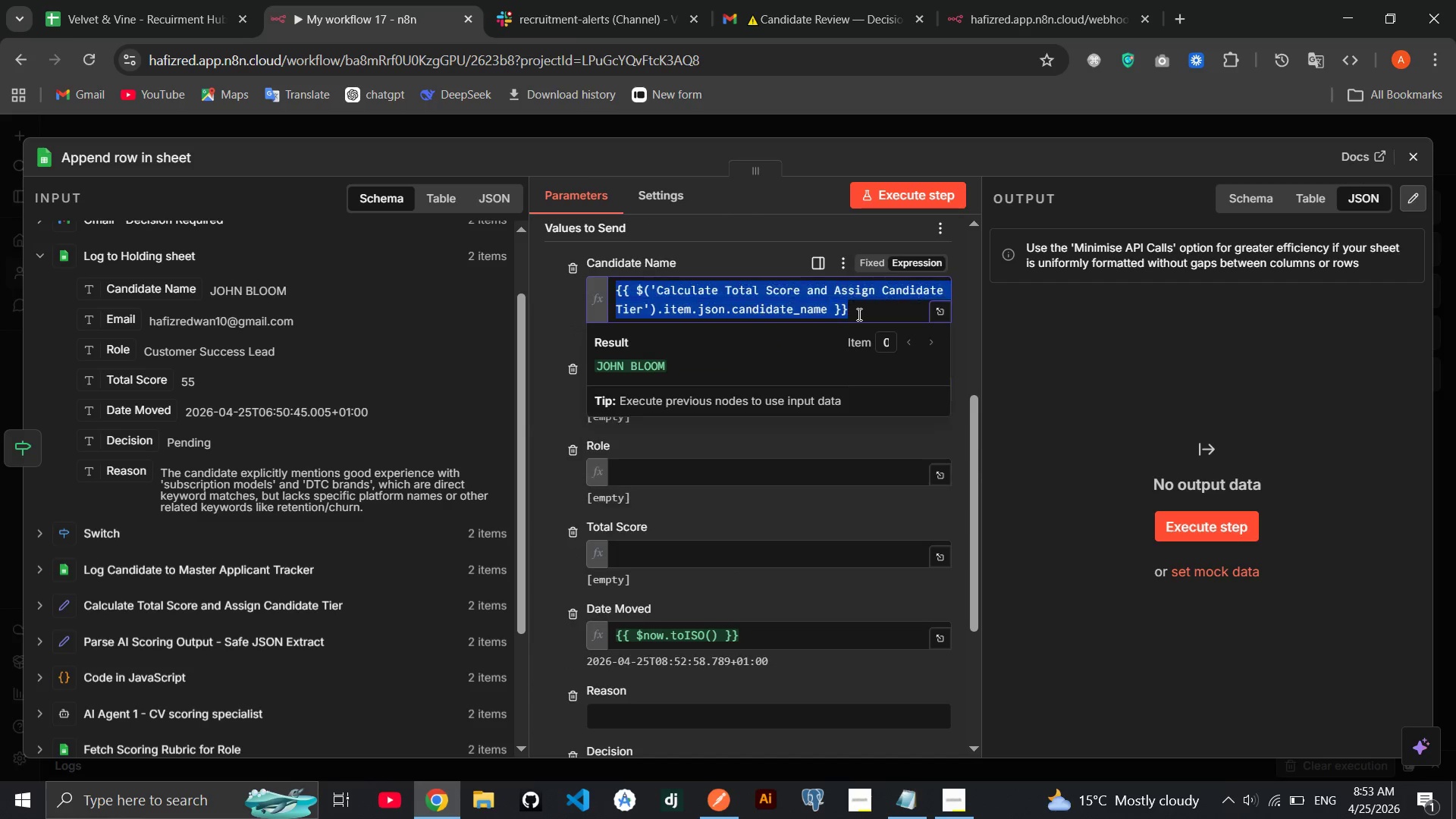 
triple_click([858, 314])
 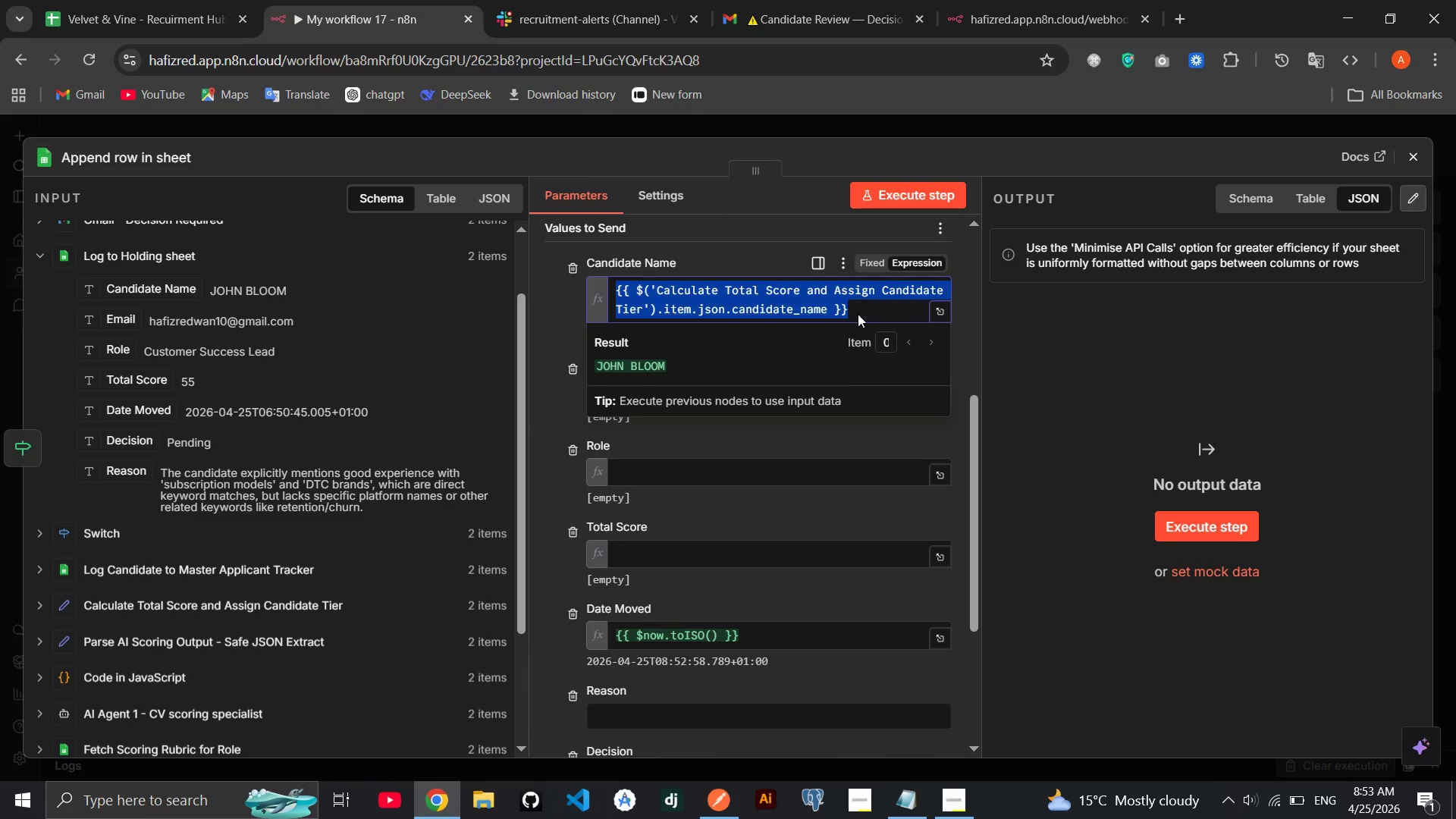 
key(Backspace)
 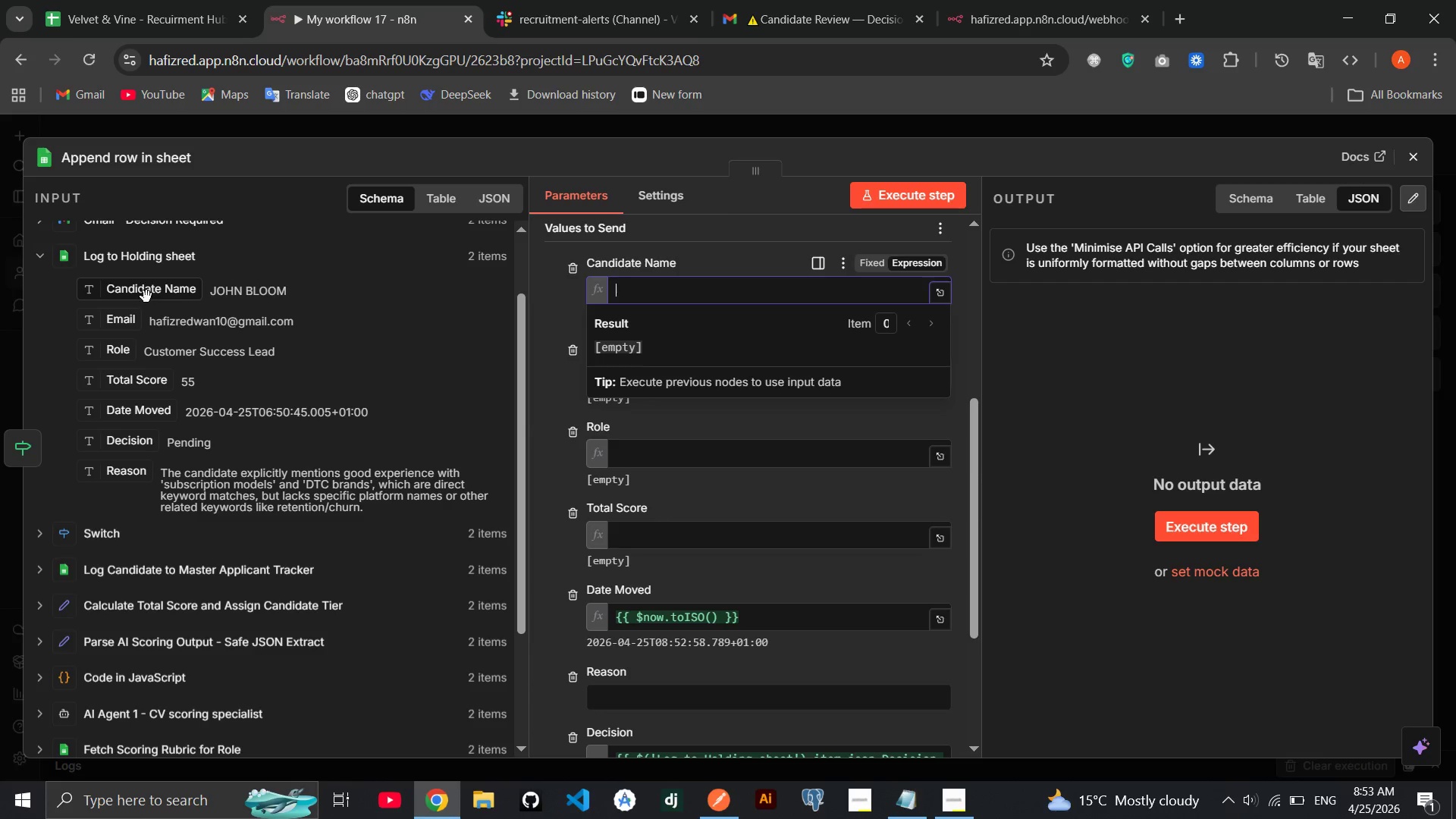 
left_click_drag(start_coordinate=[146, 297], to_coordinate=[617, 288])
 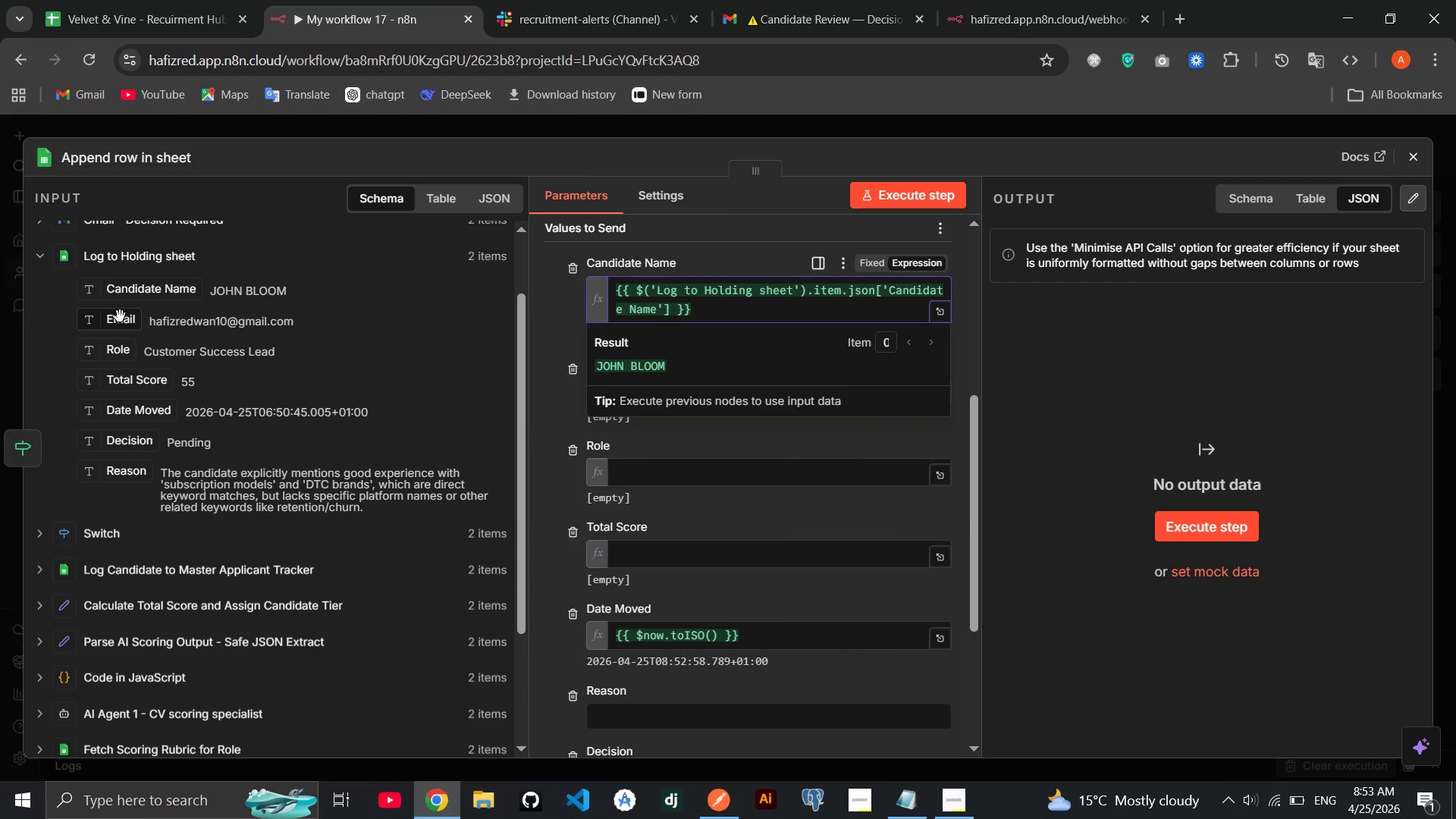 
left_click_drag(start_coordinate=[120, 316], to_coordinate=[646, 393])
 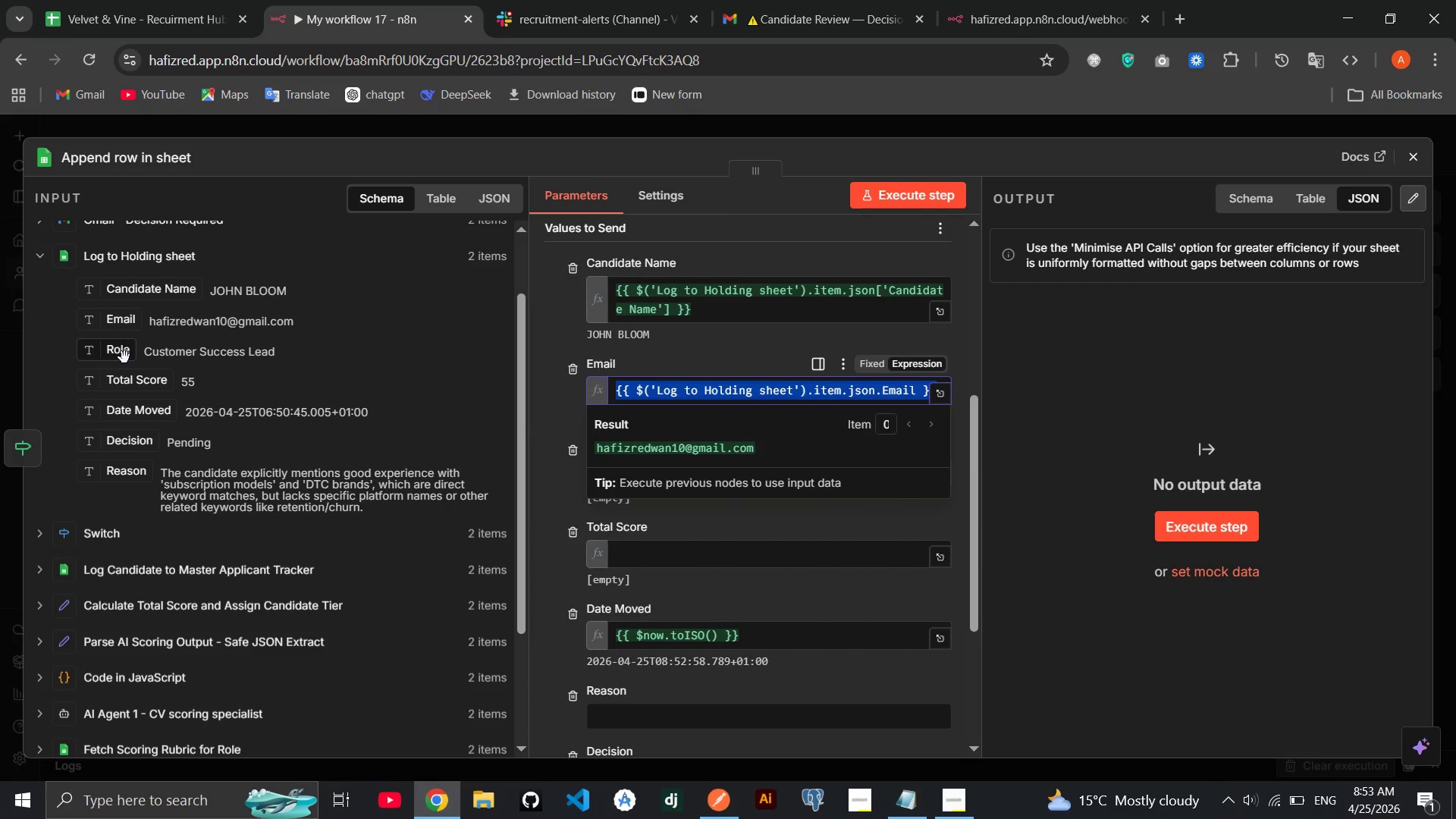 
left_click_drag(start_coordinate=[122, 353], to_coordinate=[661, 481])
 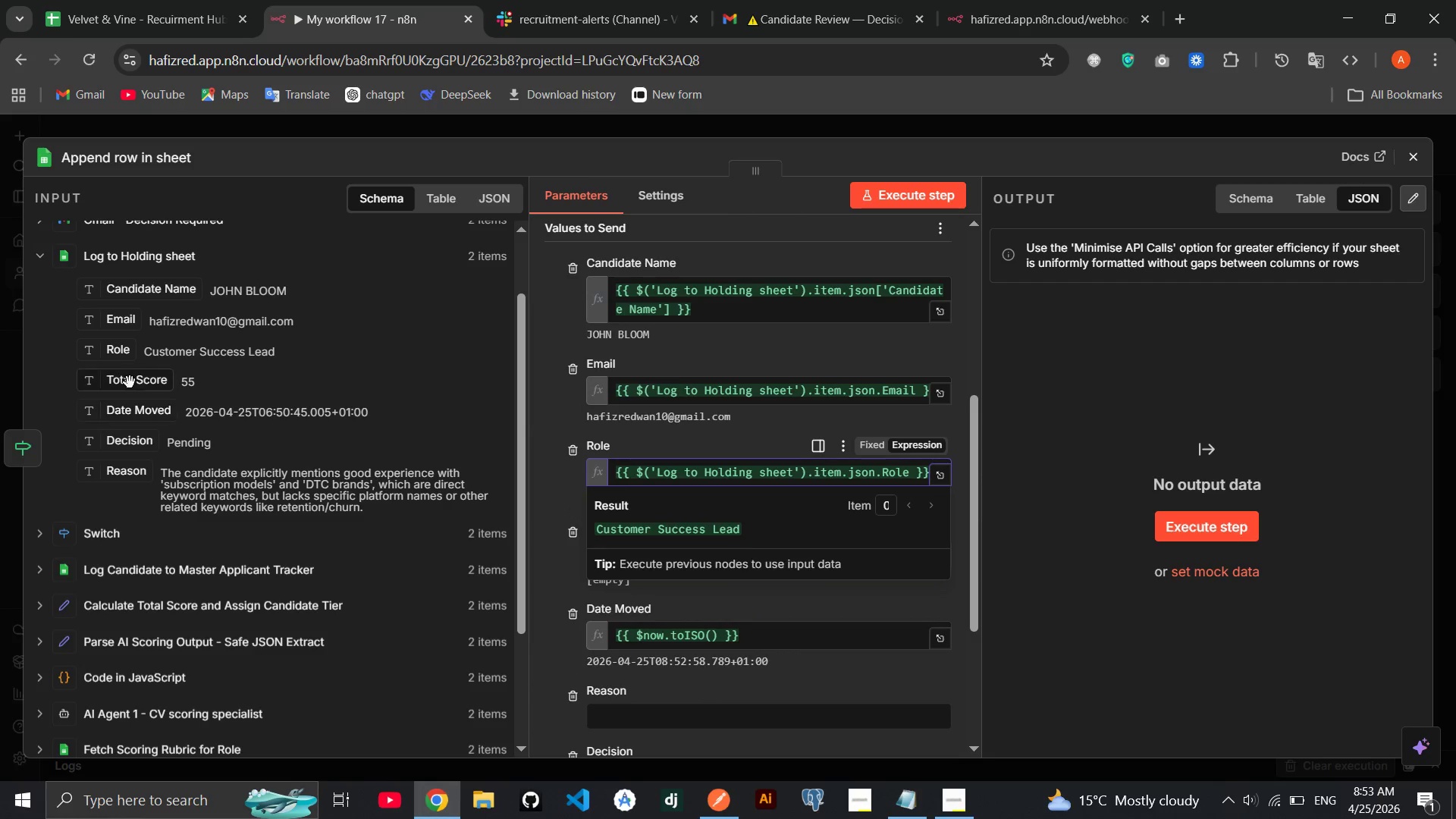 
left_click_drag(start_coordinate=[130, 382], to_coordinate=[679, 564])
 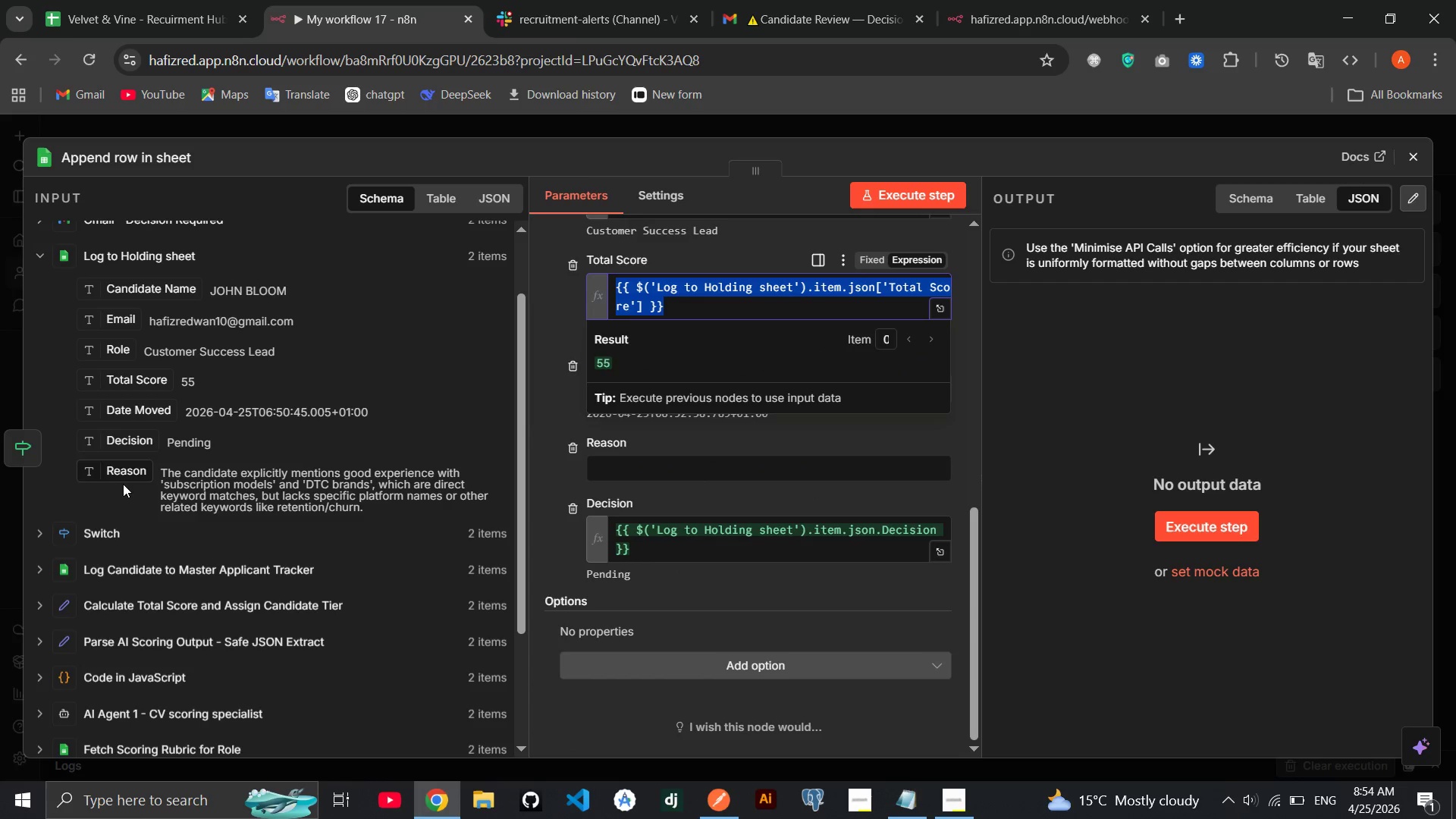 
left_click_drag(start_coordinate=[111, 474], to_coordinate=[684, 481])
 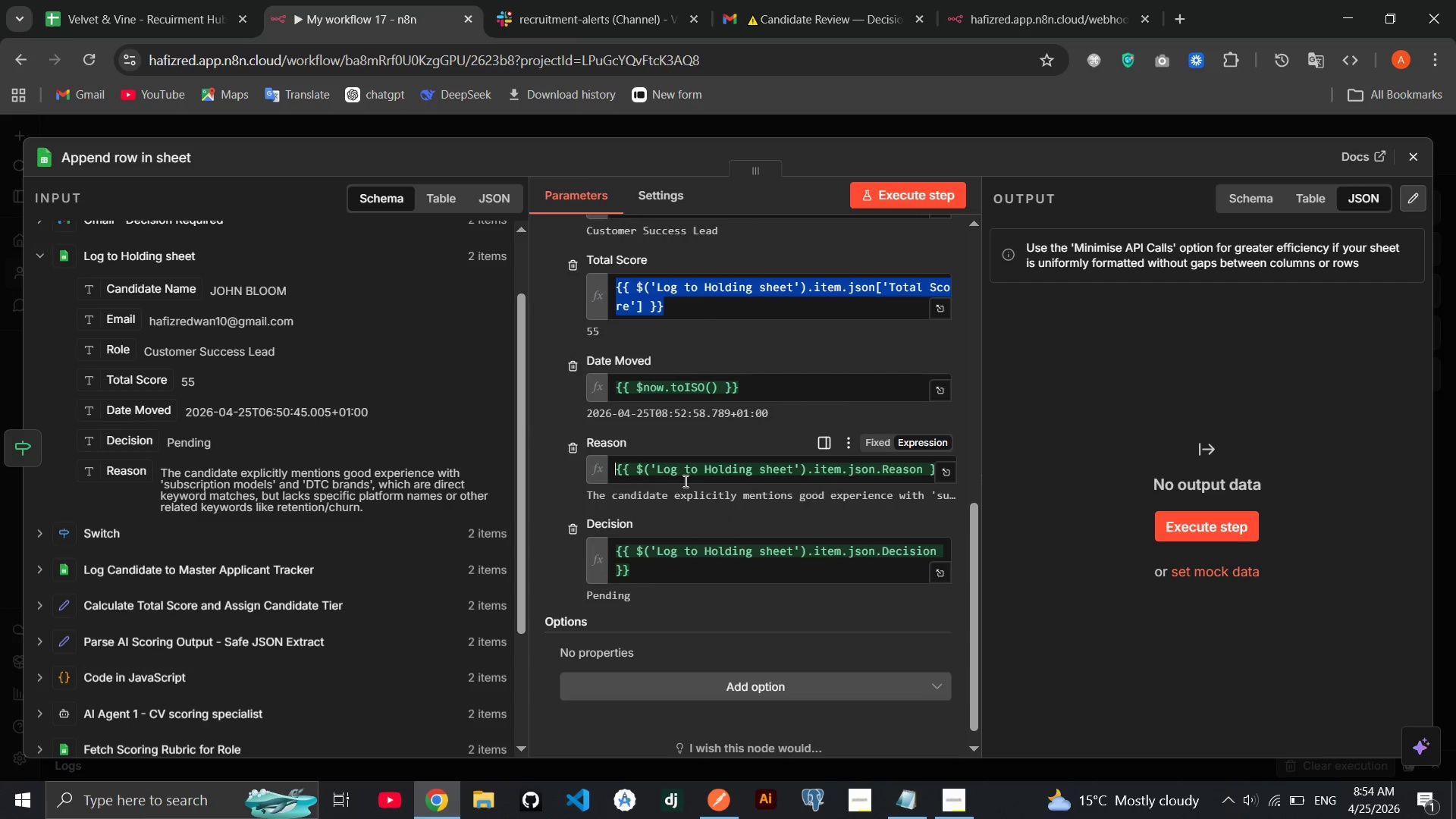 
wait(5.95)
 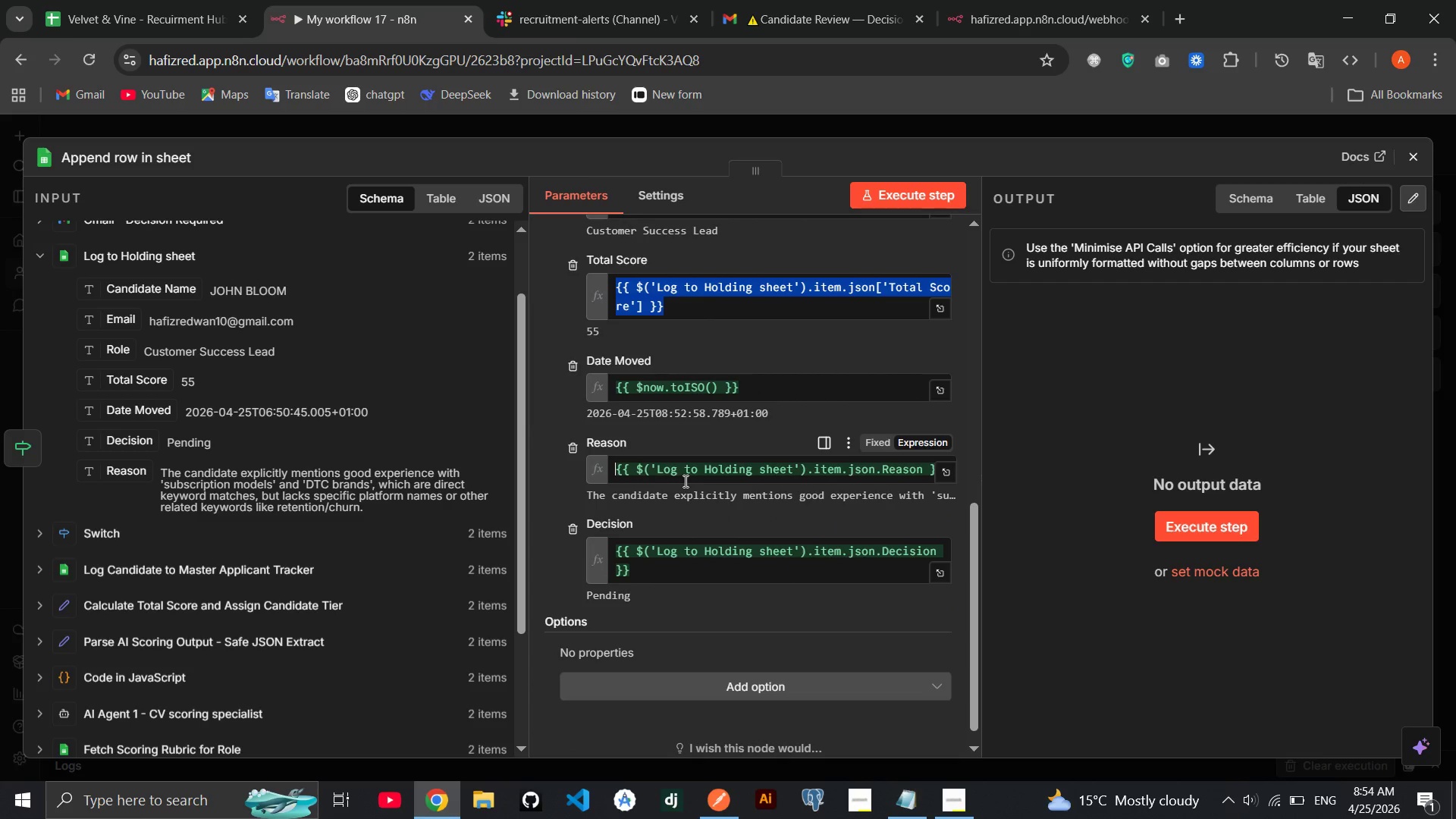 
double_click([618, 470])
 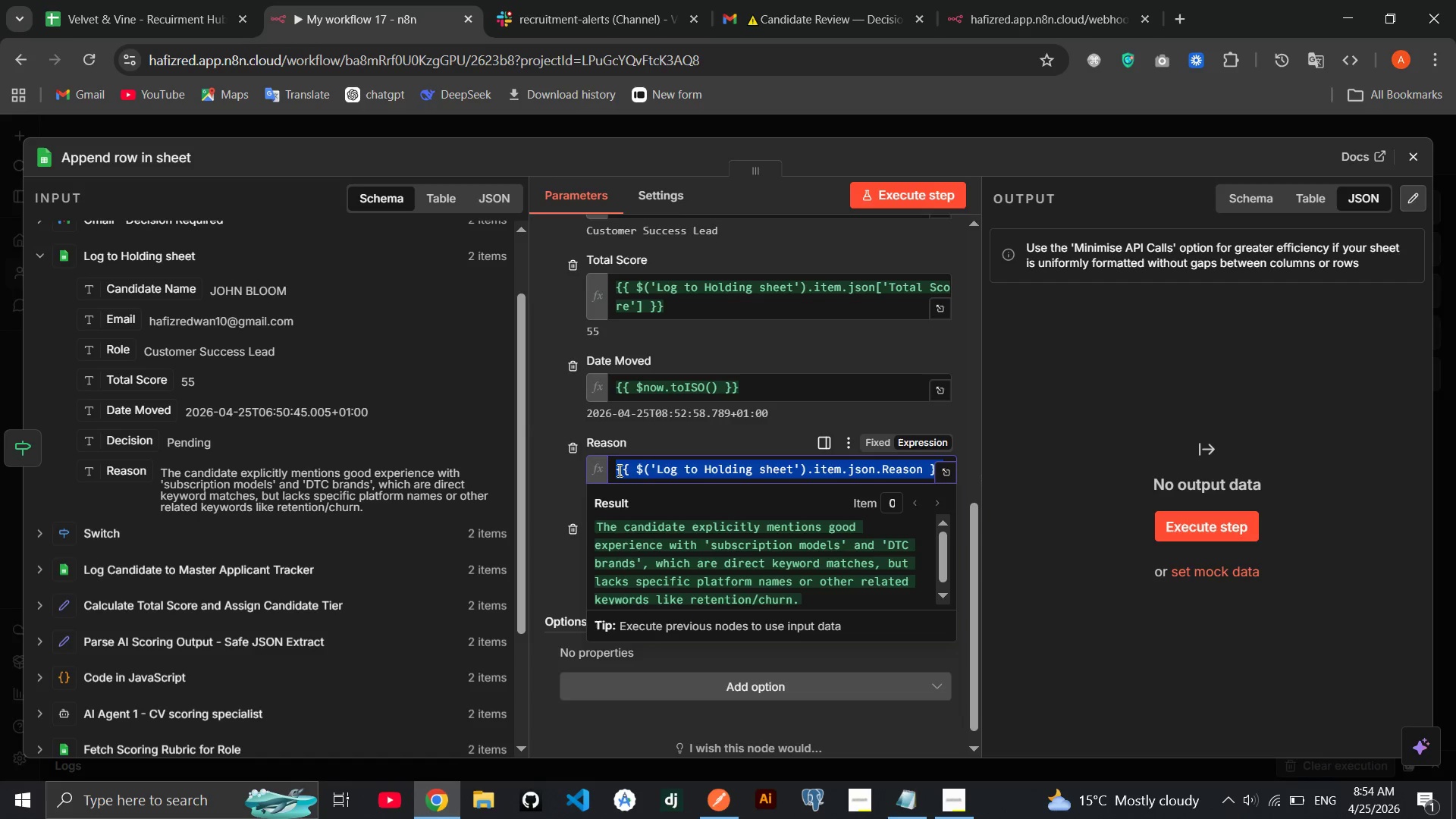 
triple_click([618, 470])
 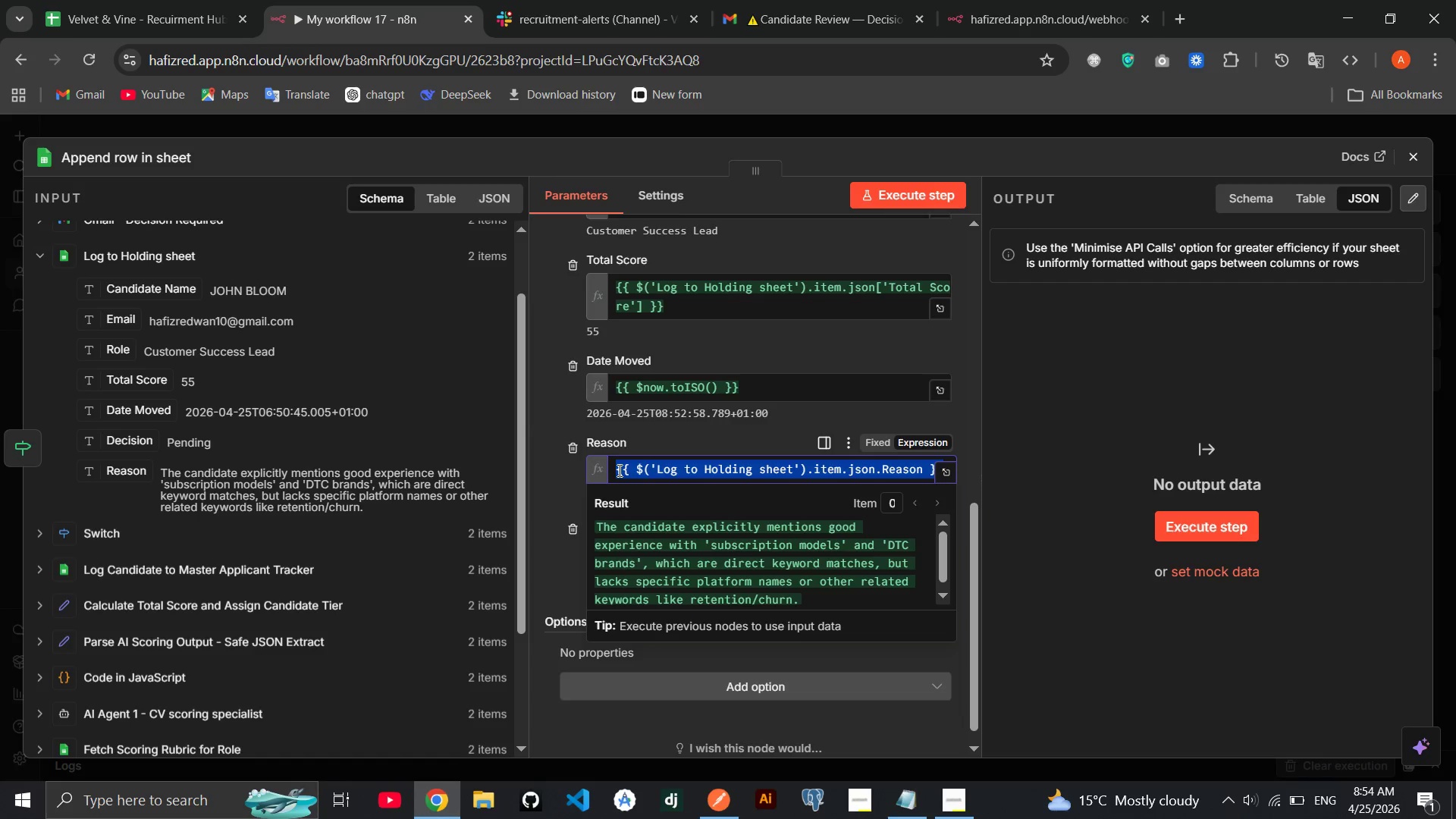 
triple_click([618, 470])
 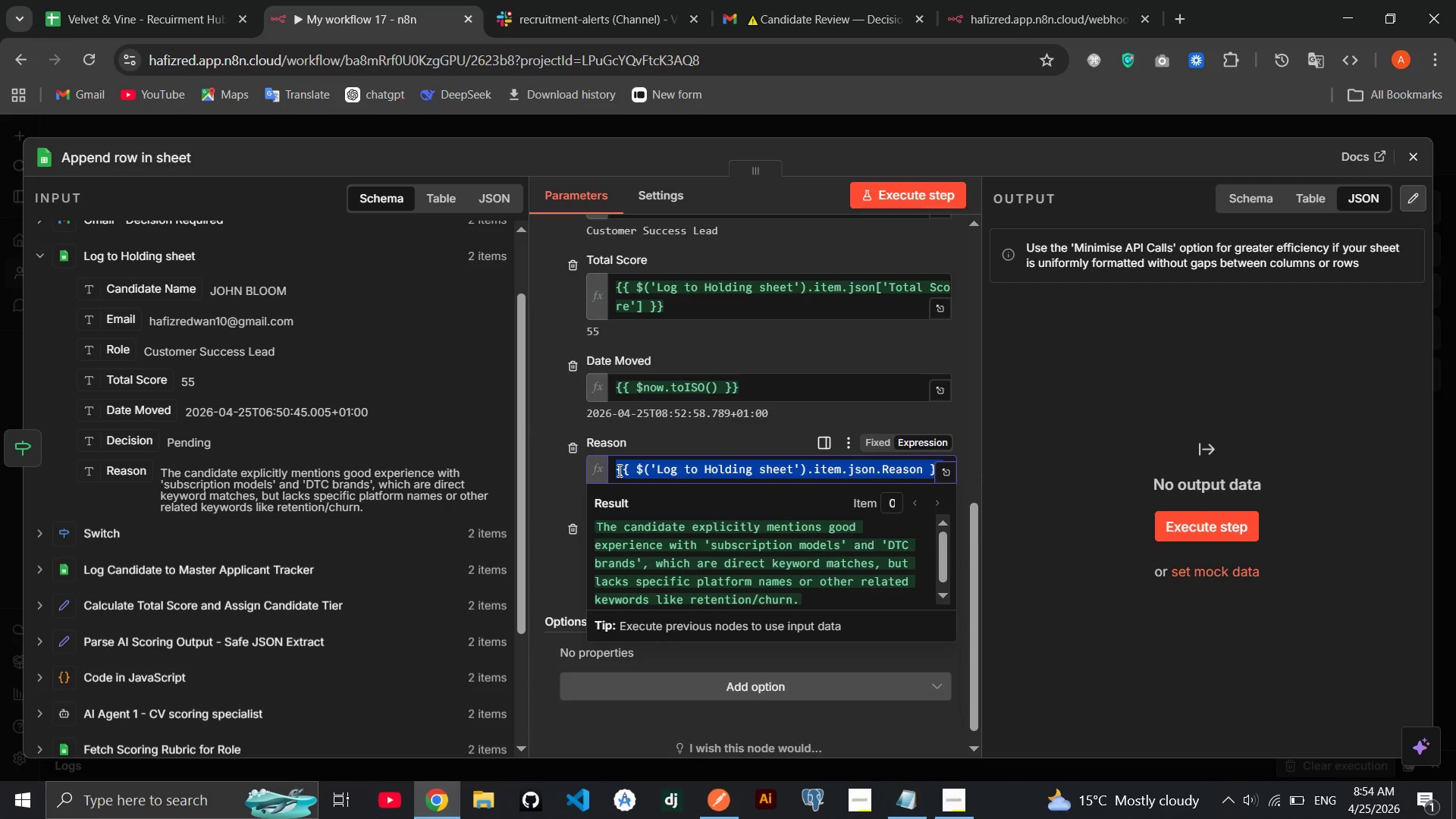 
key(Backspace)
type(No hman)
 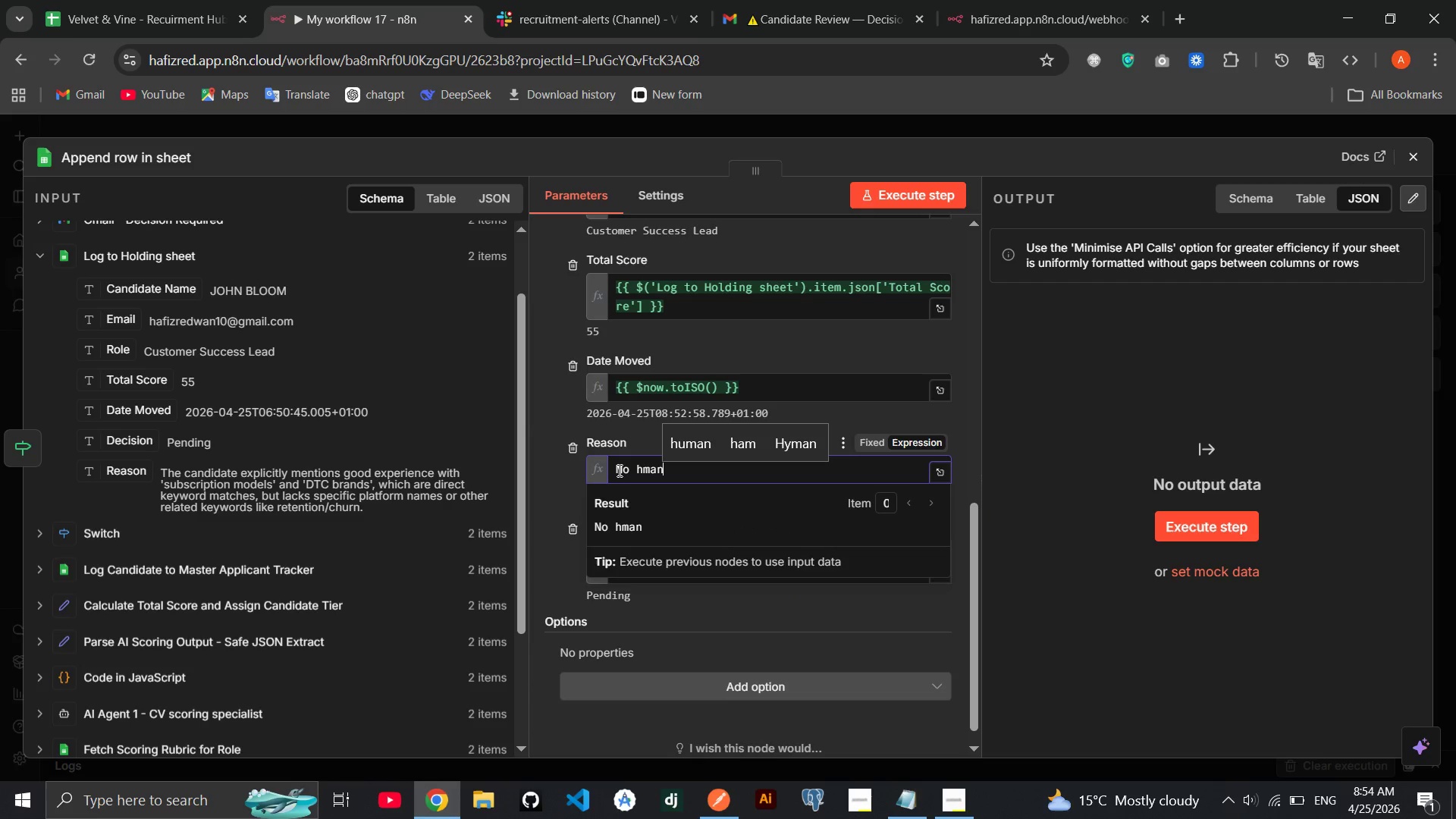 
key(ArrowUp)
 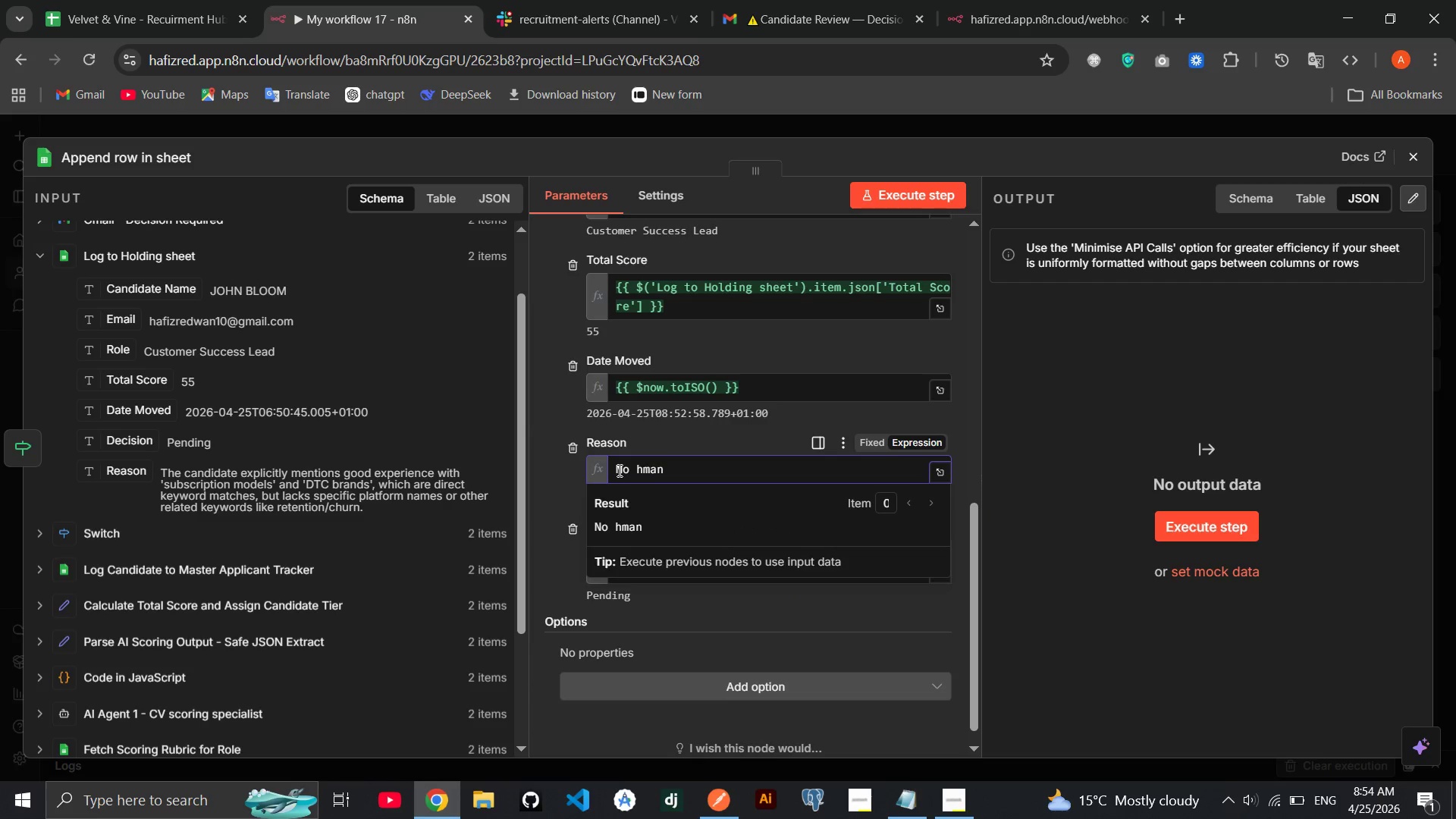 
key(Enter)
 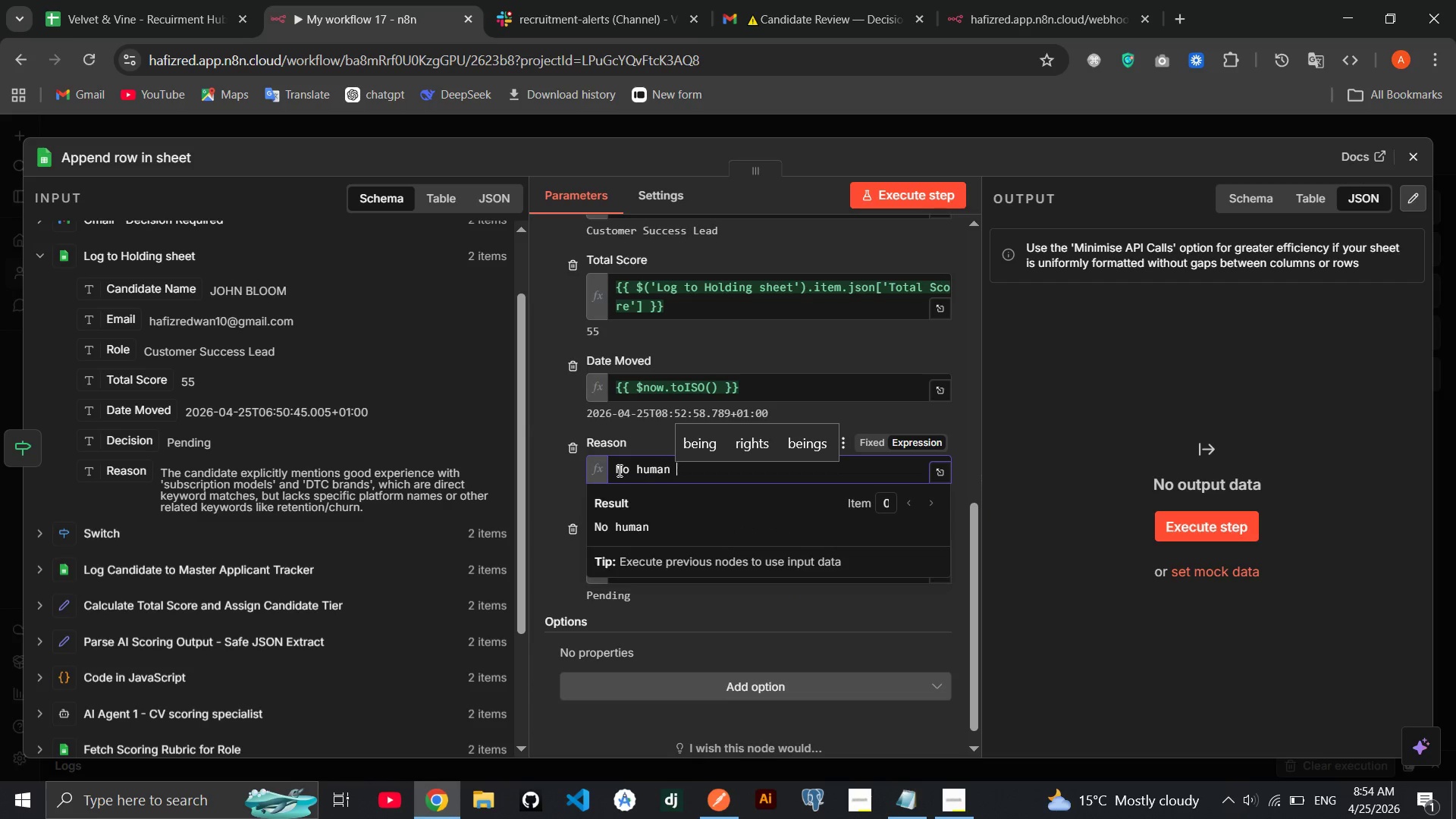 
type(desc)
key(Backspace)
key(Backspace)
type(cision )
 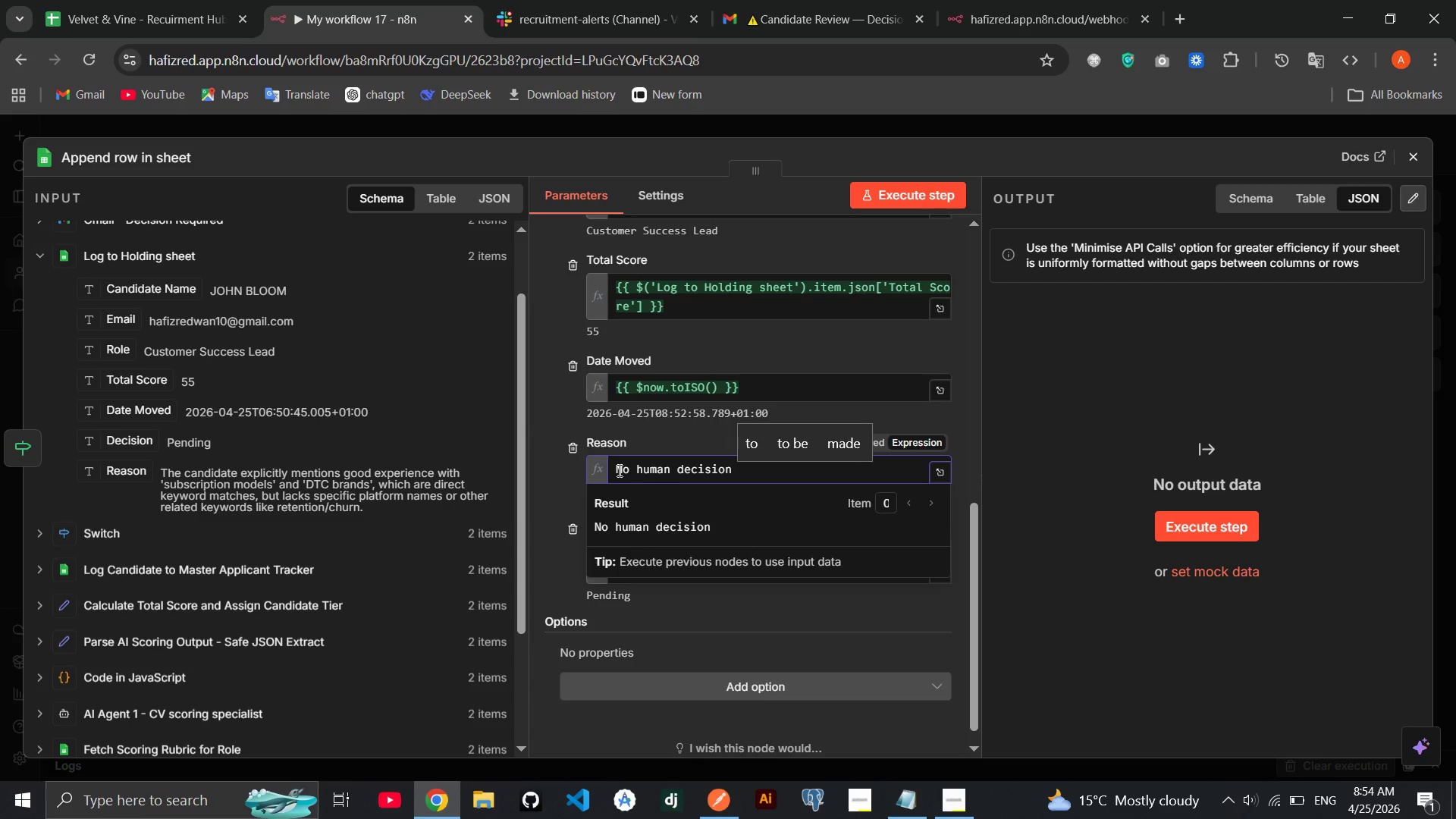 
wait(6.7)
 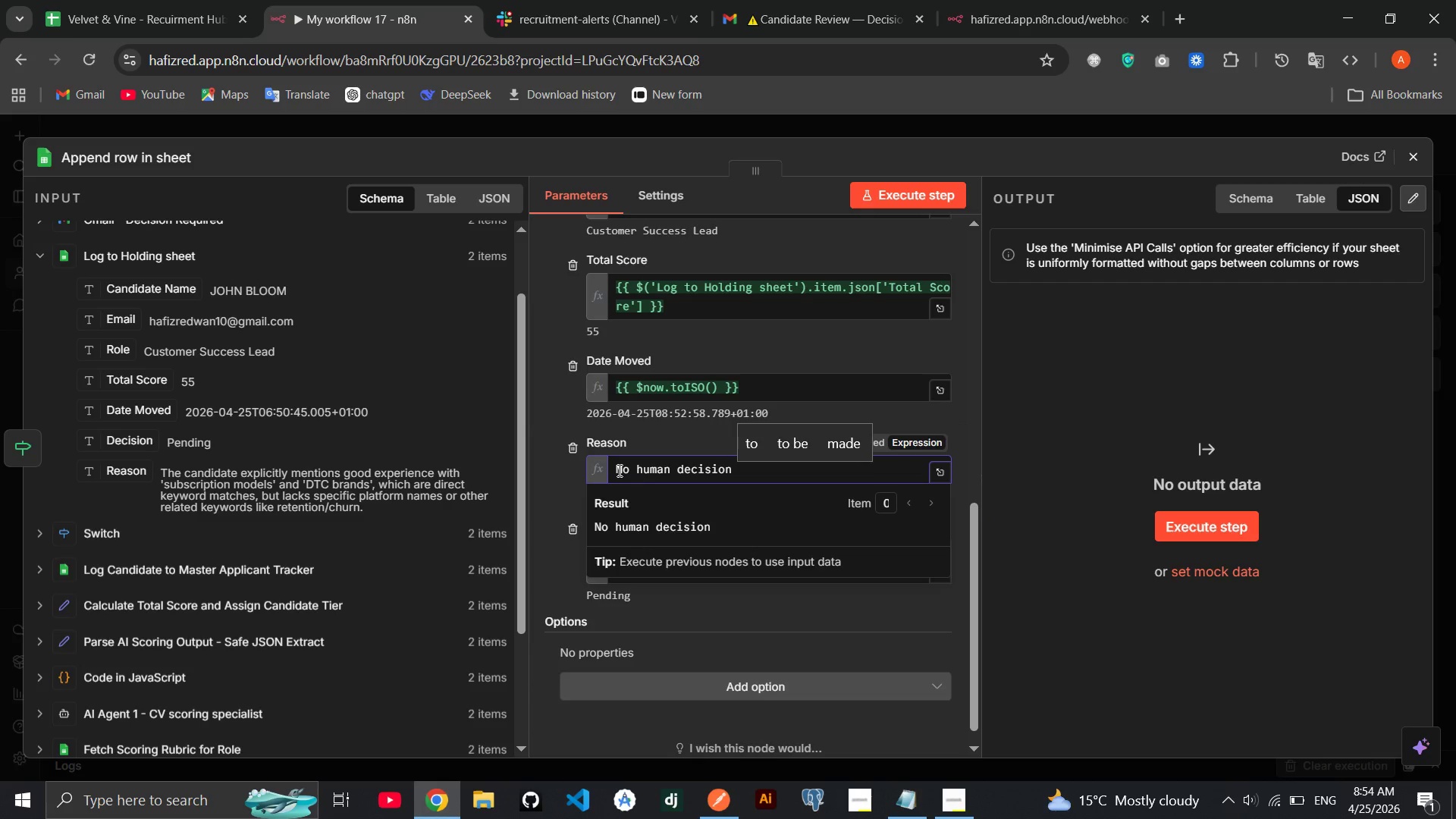 
type(received - moved to holding)
 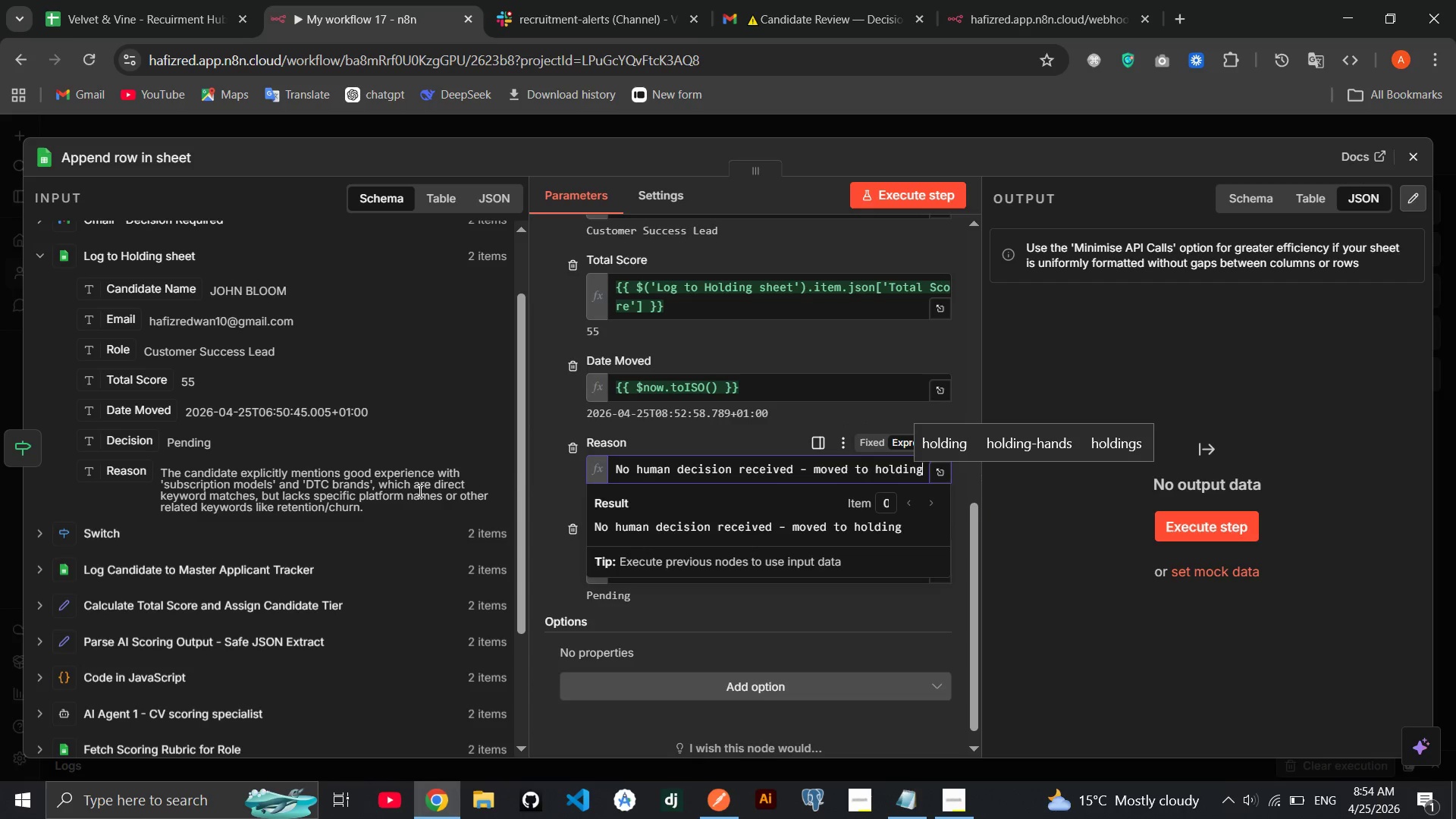 
left_click([554, 460])
 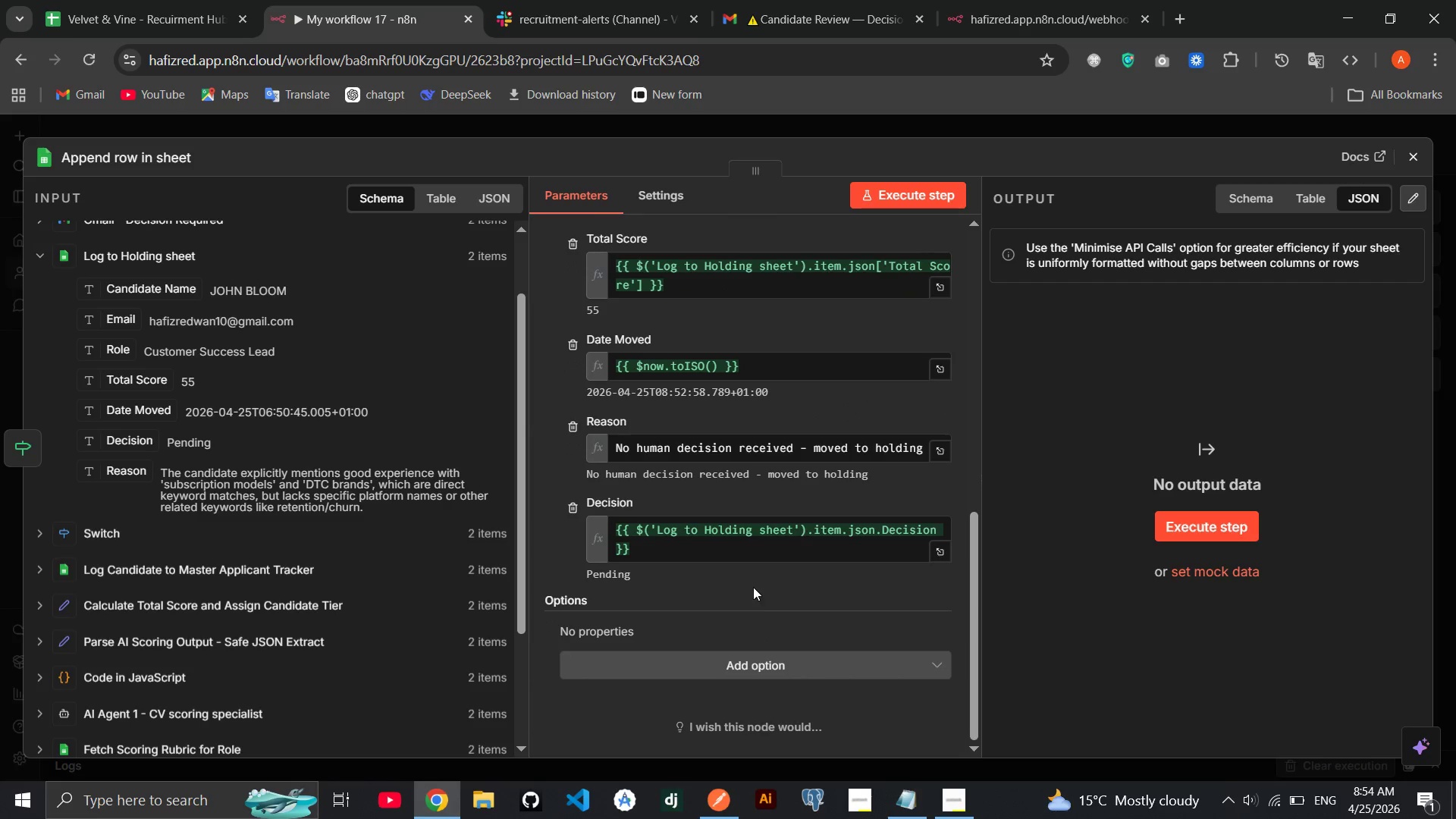 
wait(8.56)
 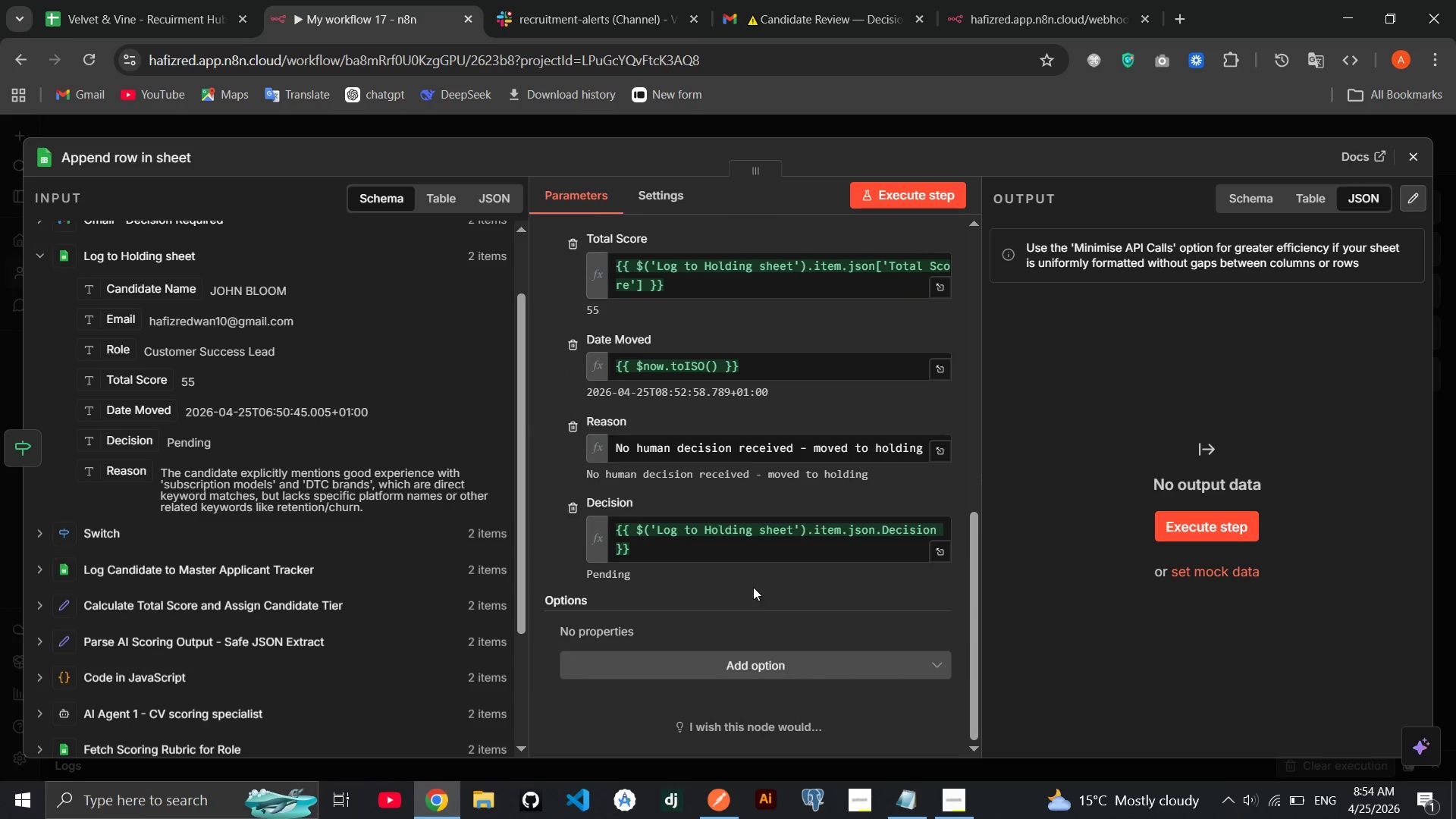 
left_click([1420, 160])
 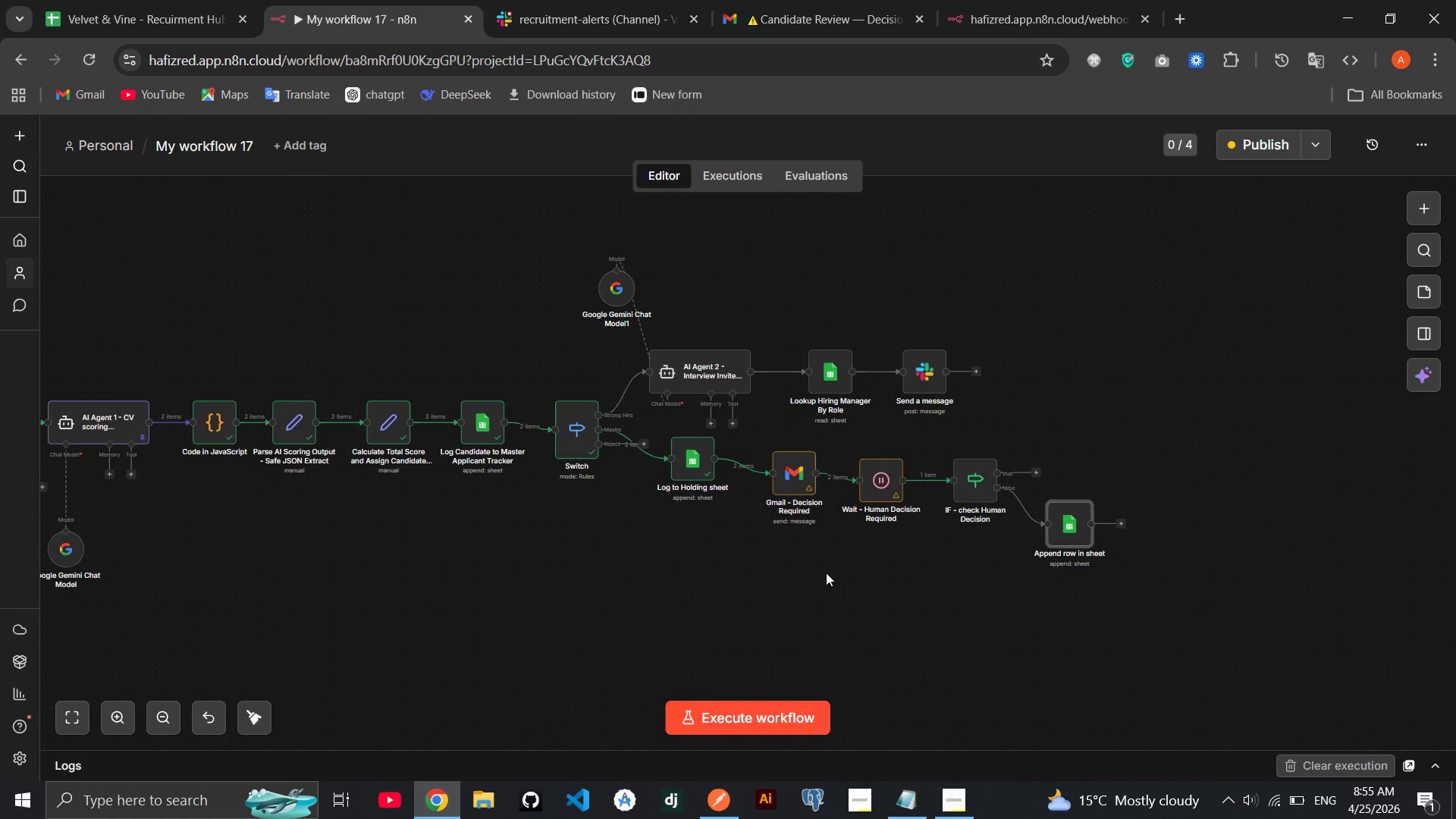 
wait(23.53)
 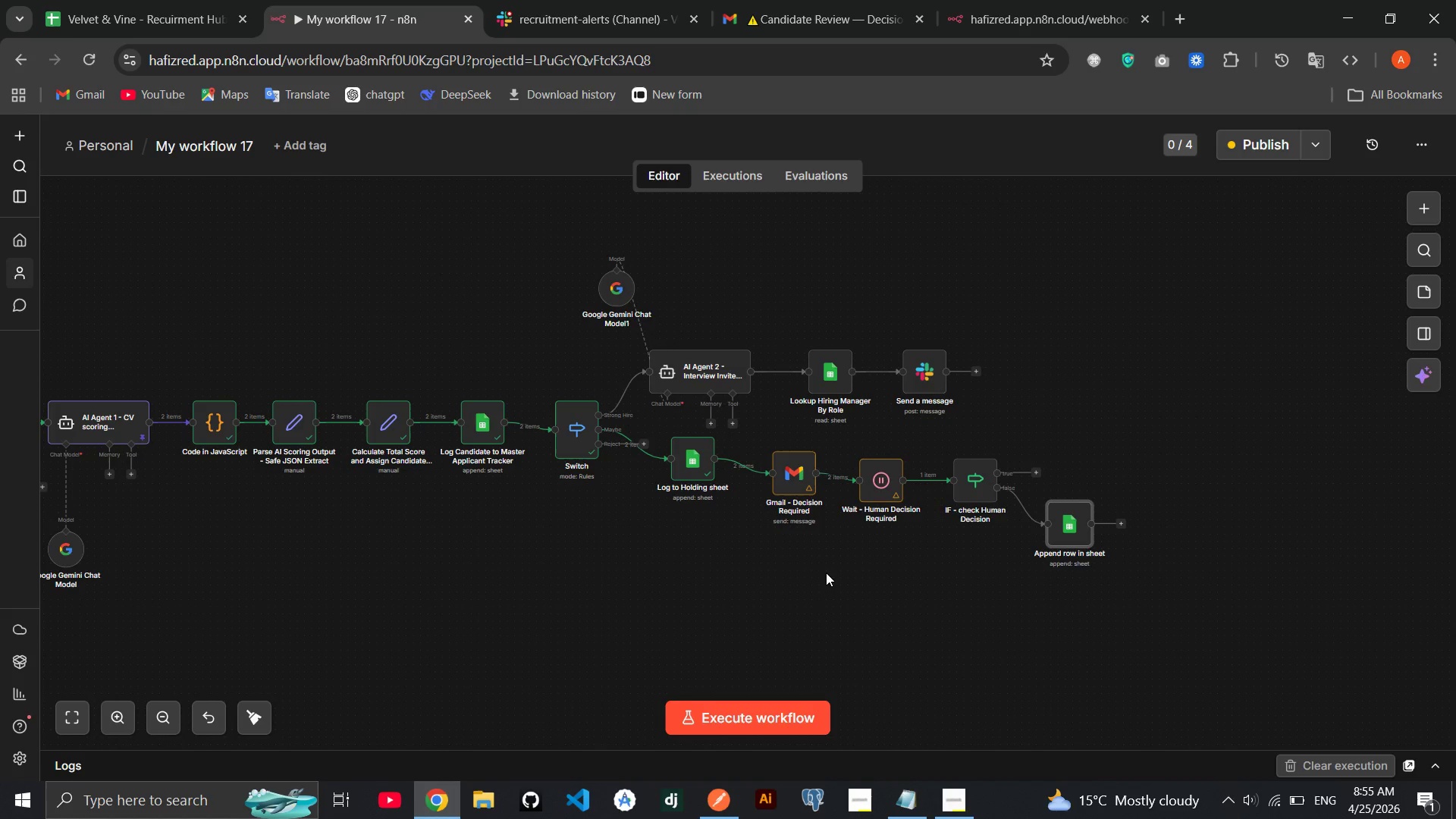 
left_click([159, 0])
 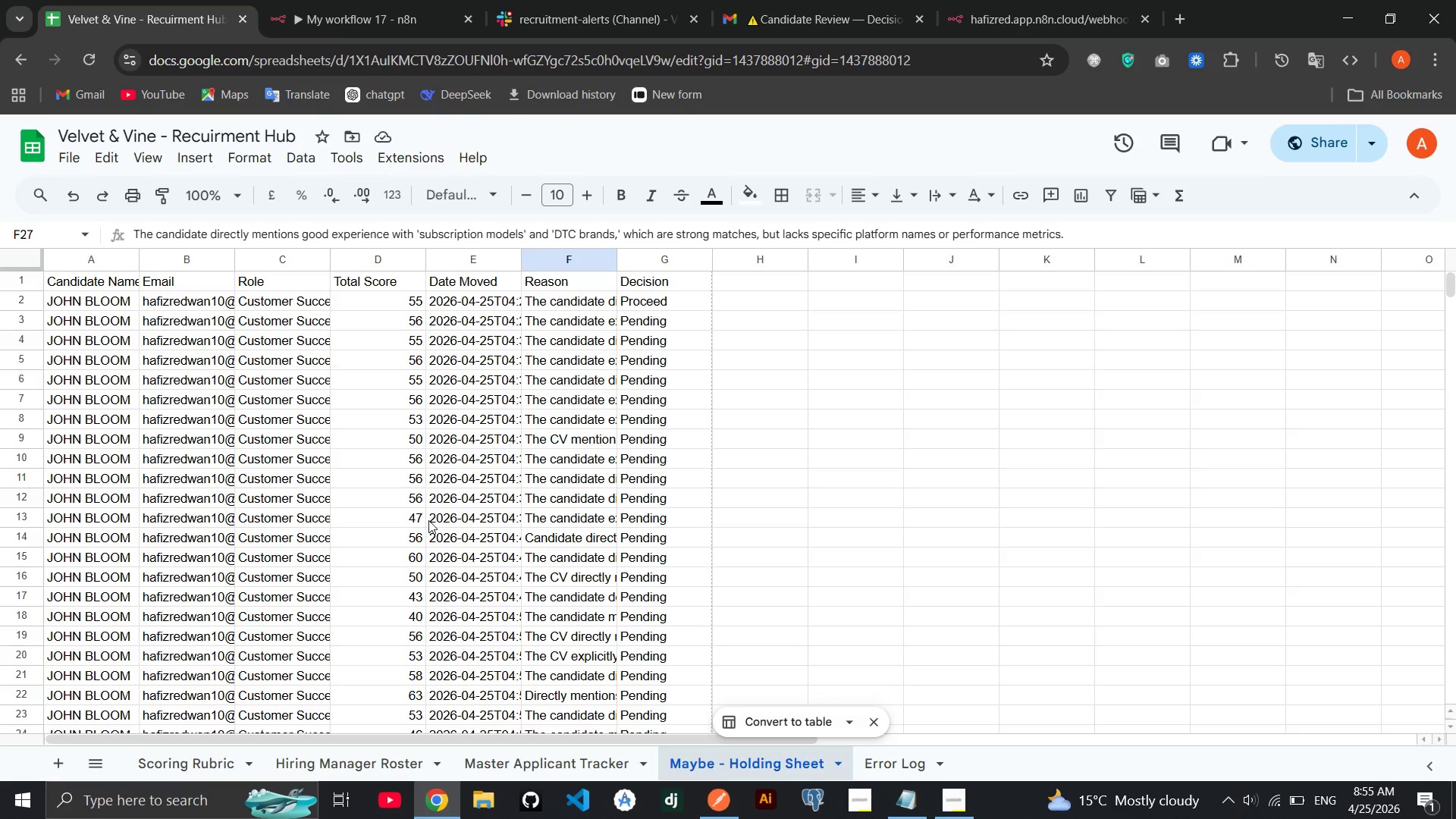 
wait(5.97)
 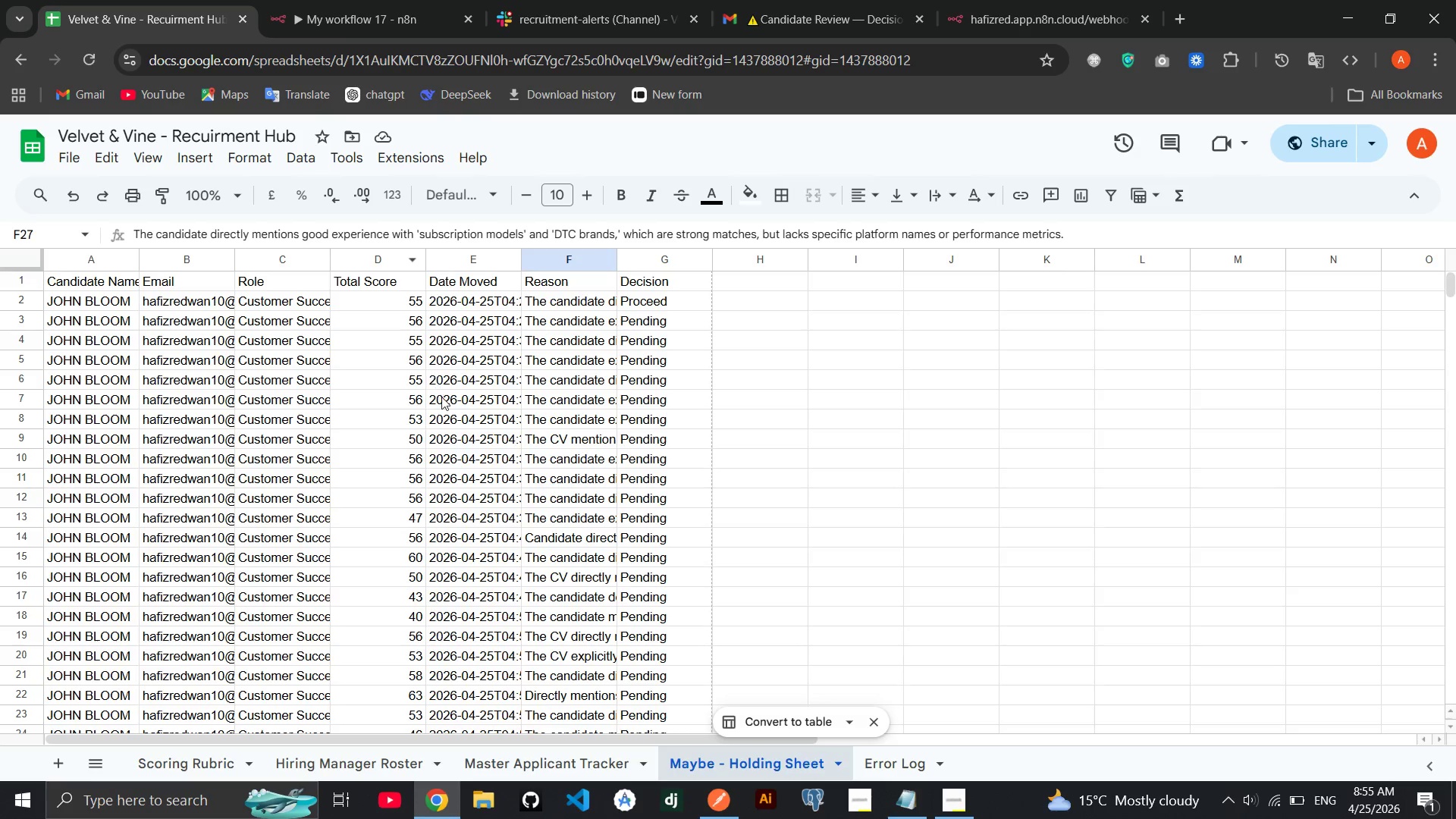 
left_click([376, 0])
 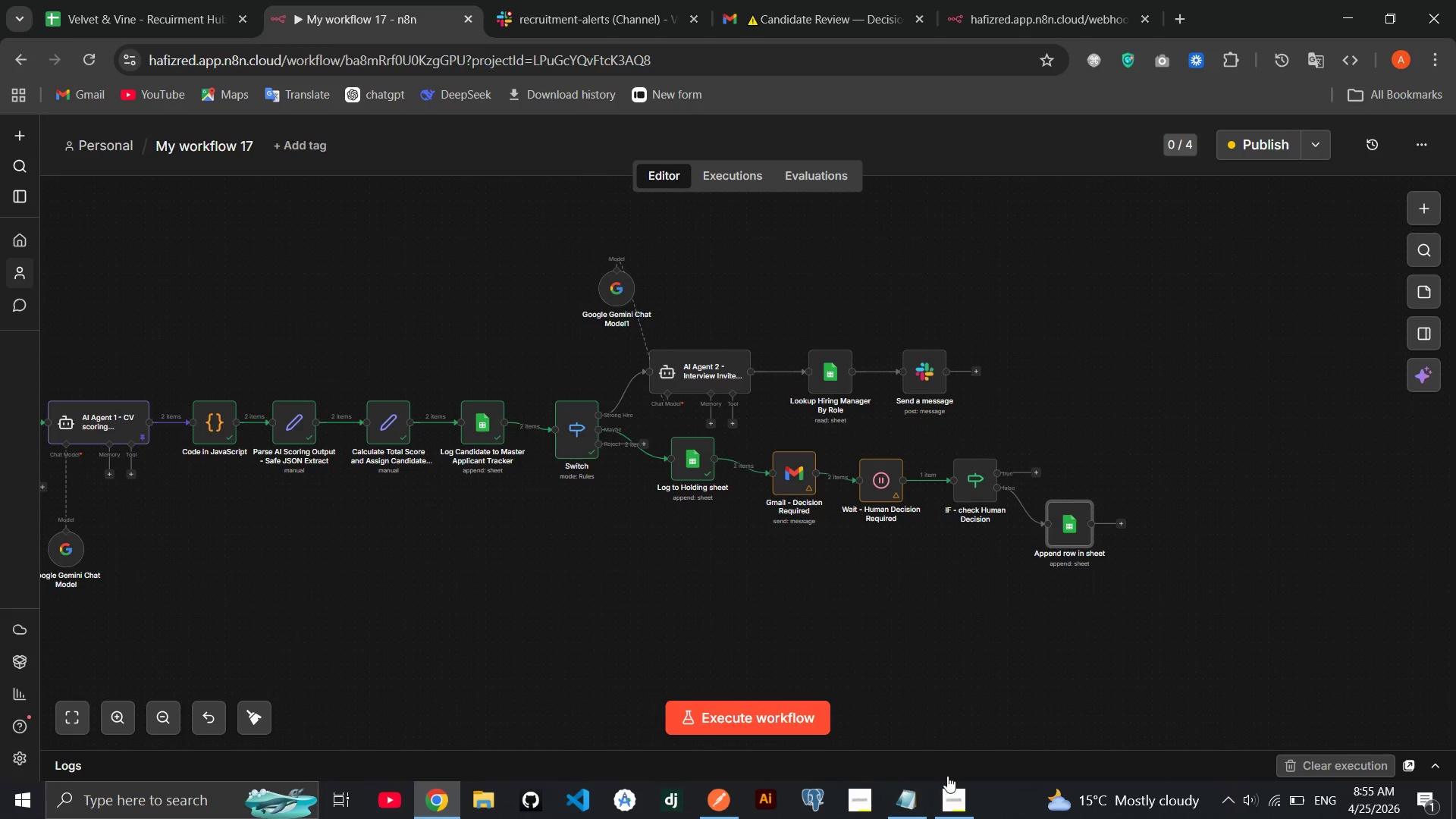 
left_click([948, 789])